 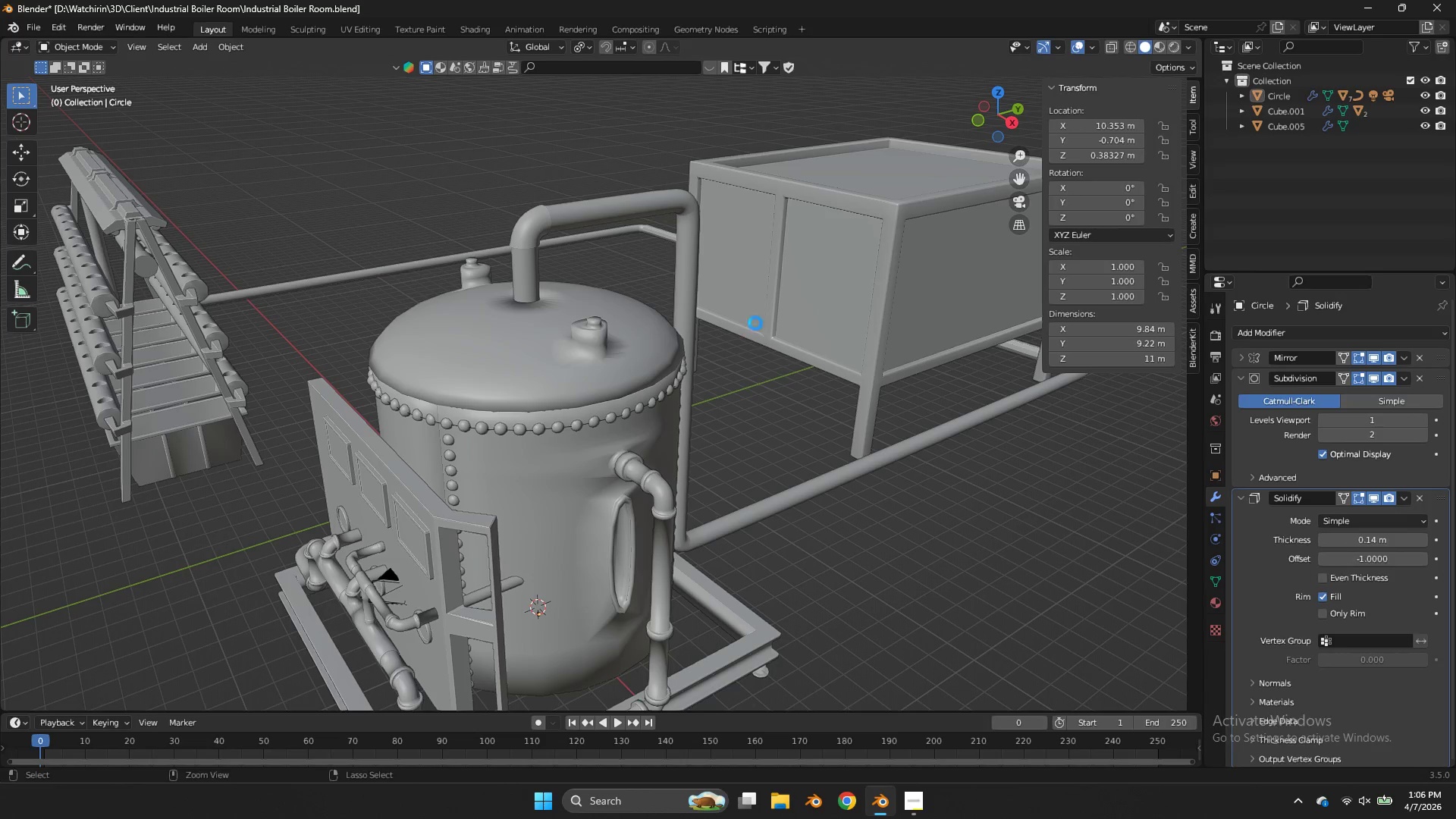 
key(Control+S)
 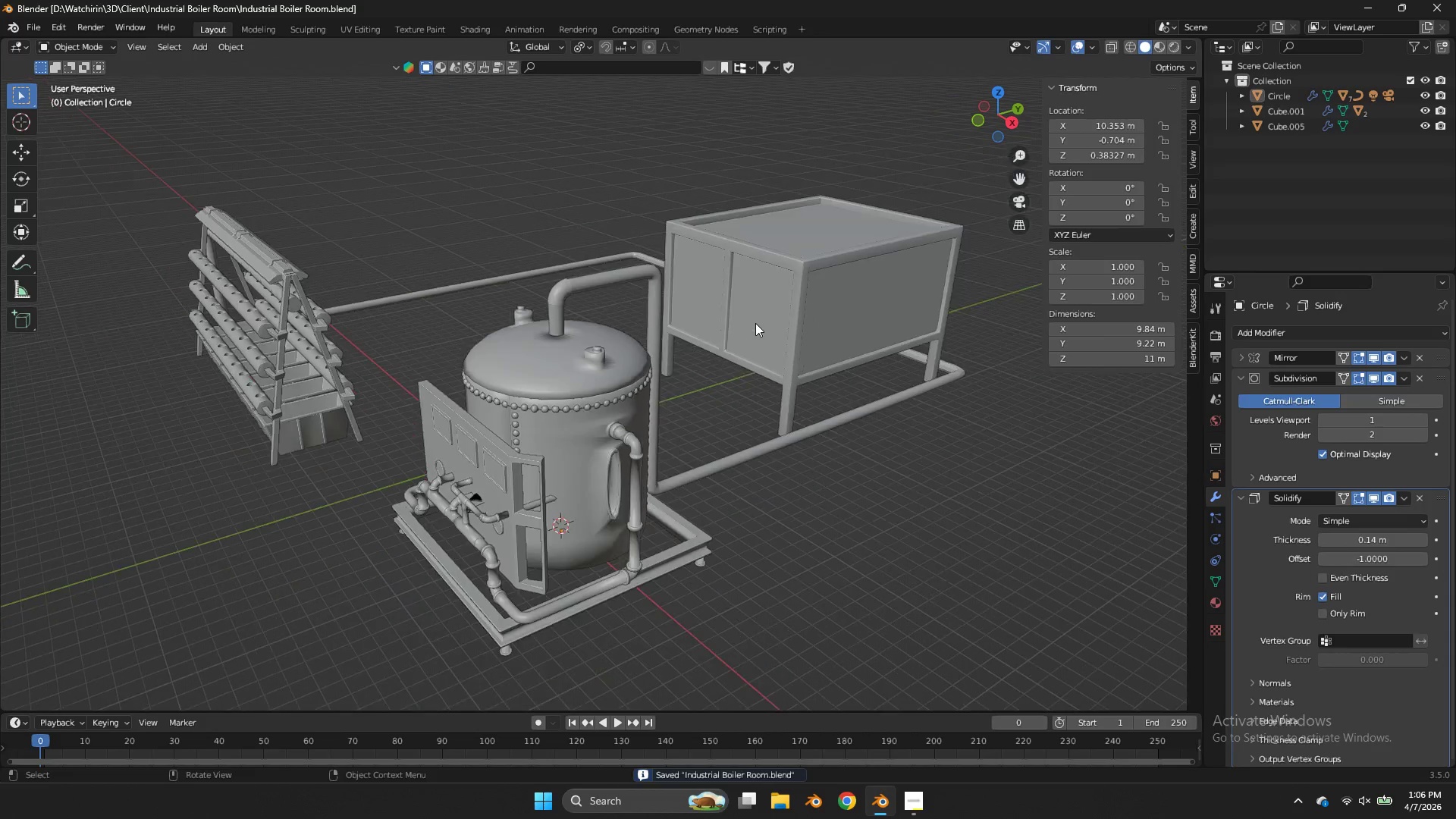 
key(Tab)
 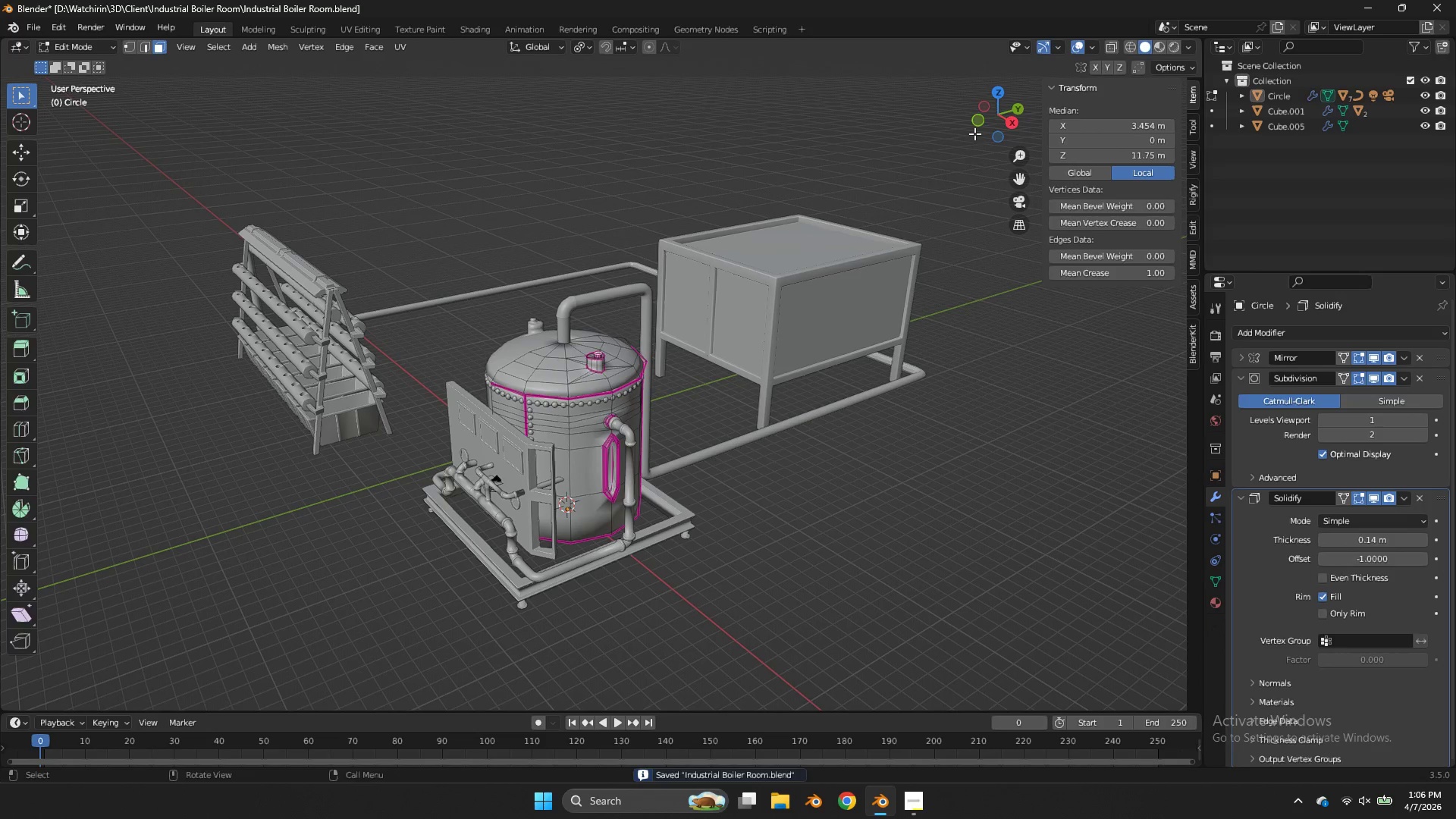 
scroll: coordinate [755, 323], scroll_direction: down, amount: 4.0
 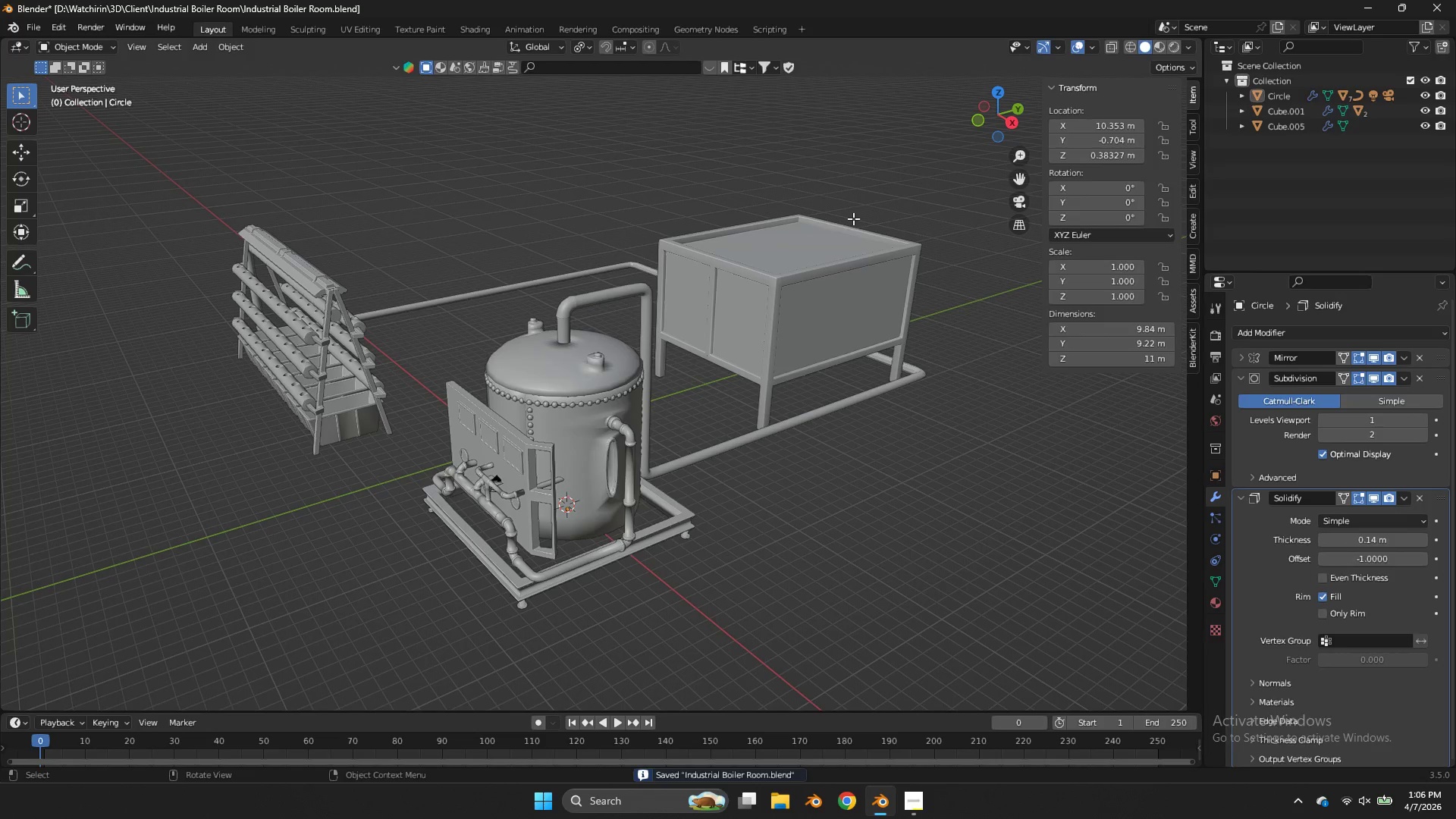 
key(Tab)
 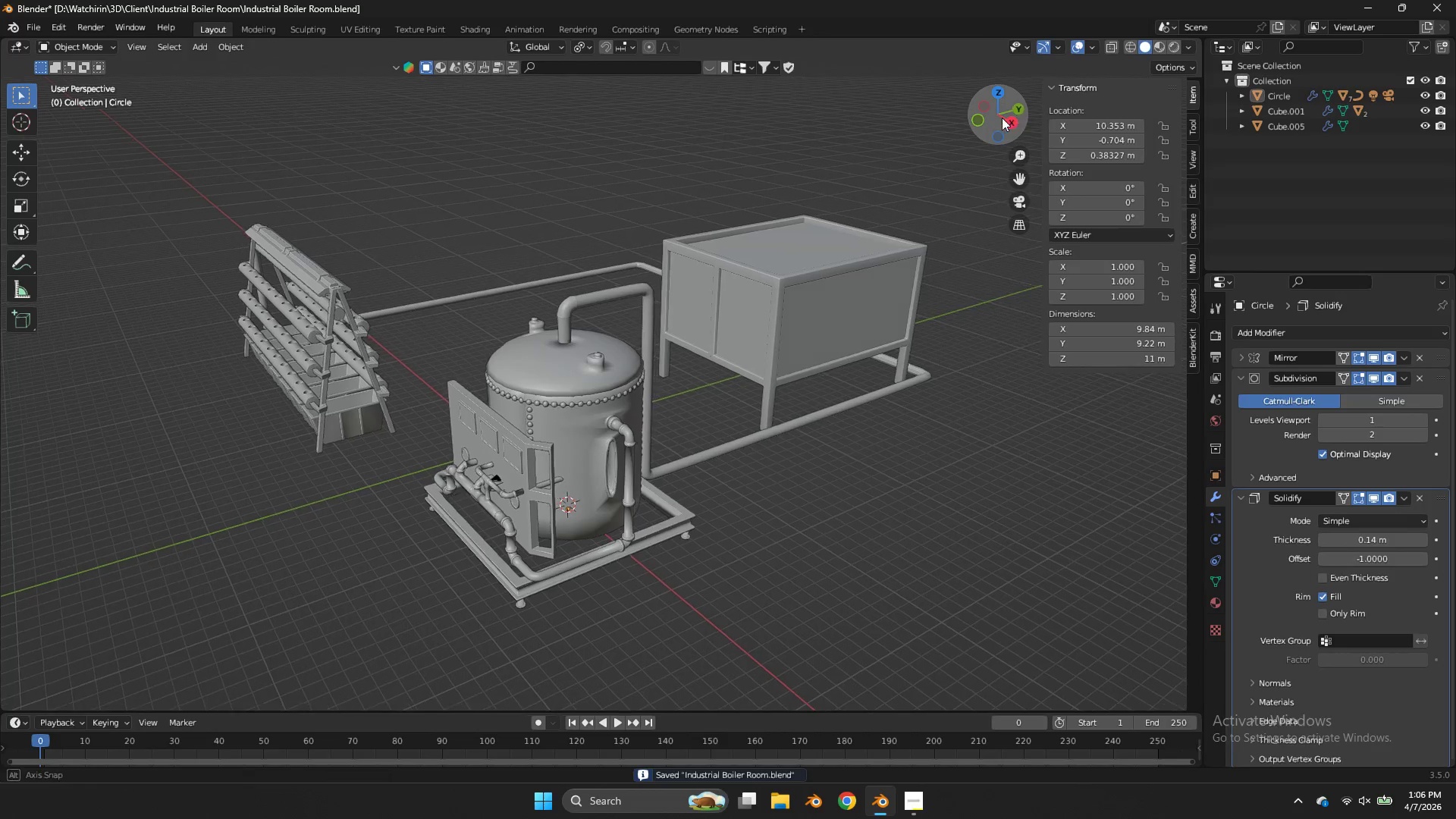 
left_click_drag(start_coordinate=[1019, 117], to_coordinate=[1035, 150])
 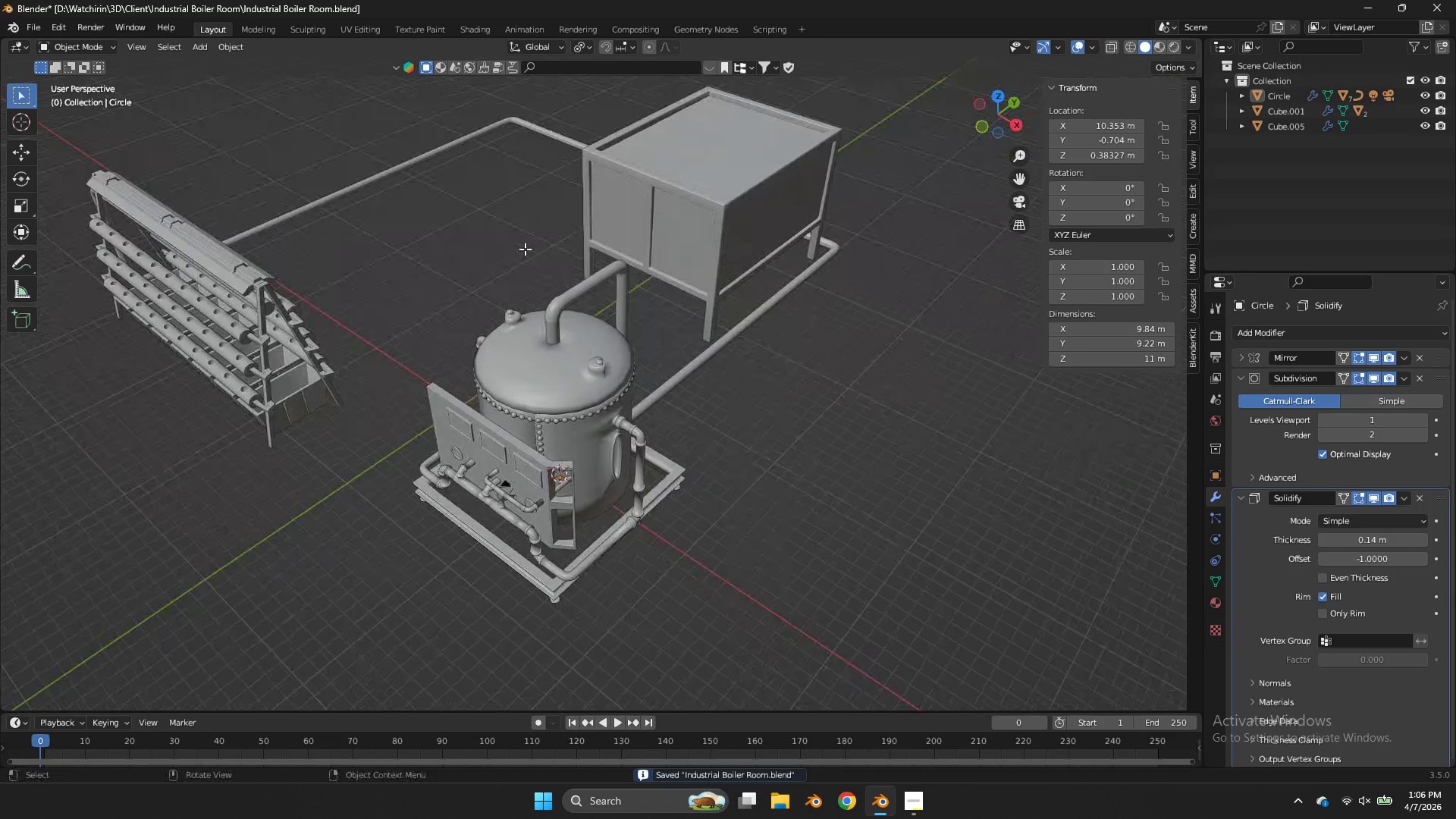 
scroll: coordinate [525, 249], scroll_direction: up, amount: 4.0
 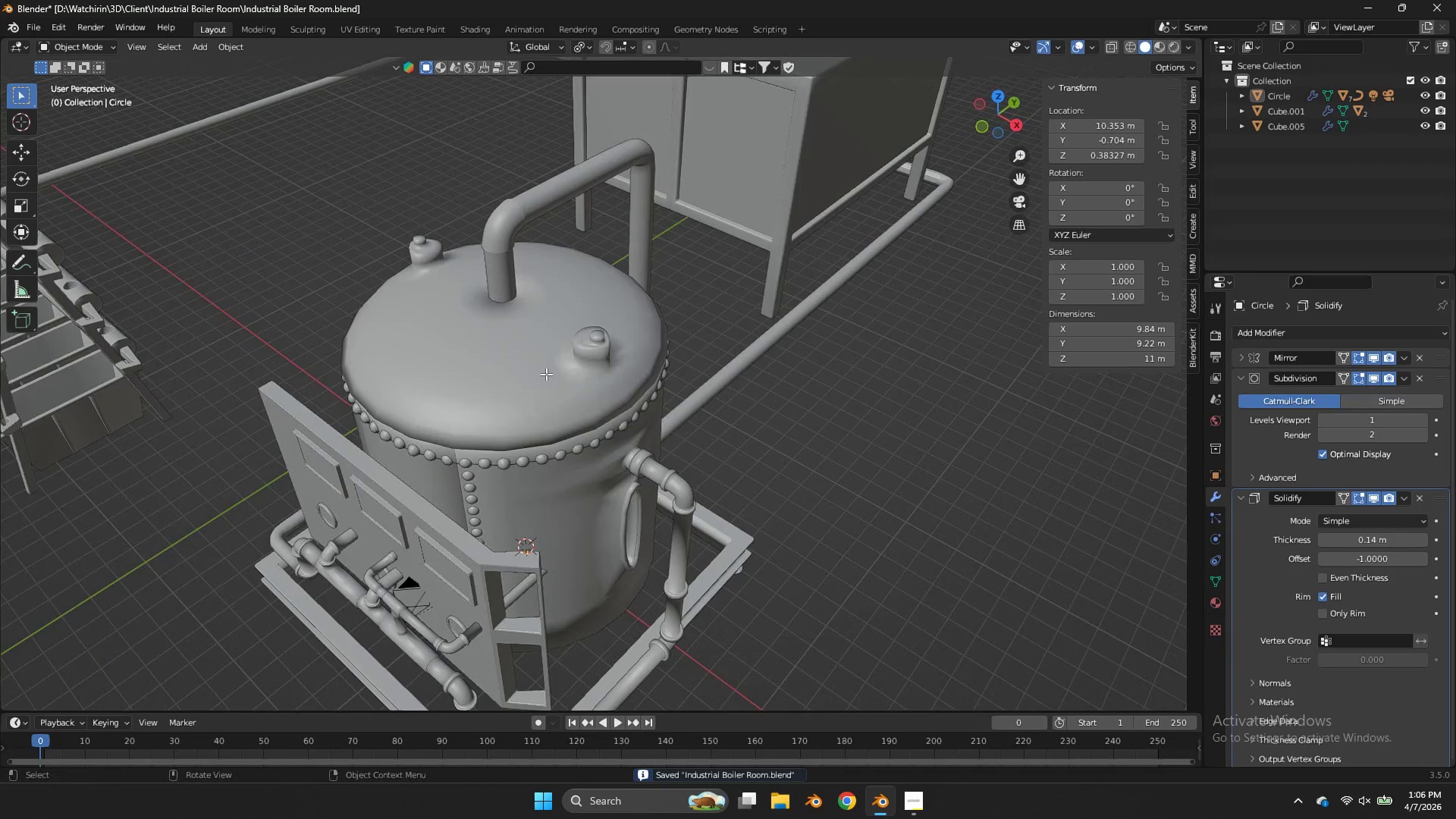 
left_click([546, 374])
 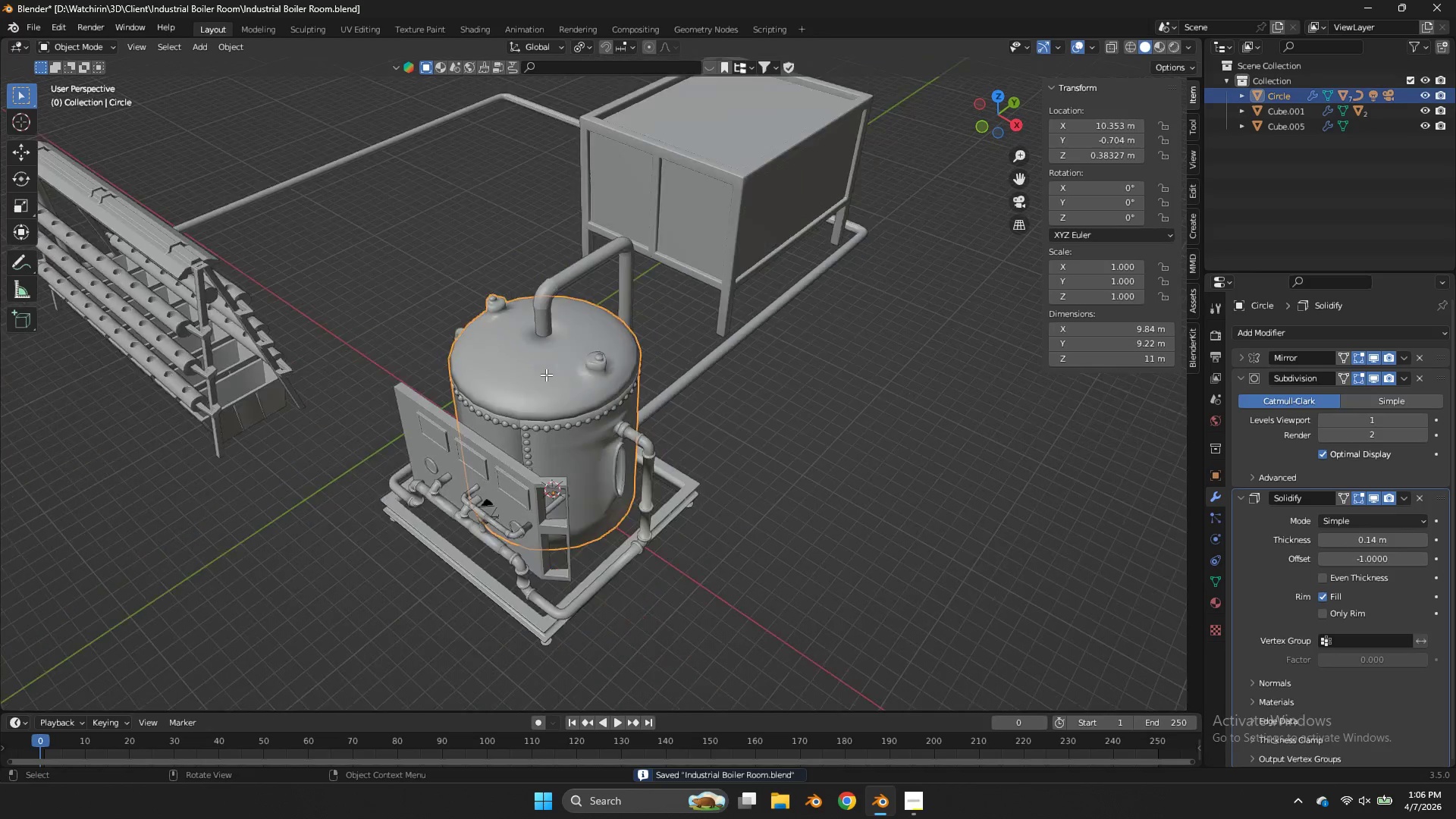 
key(Tab)
 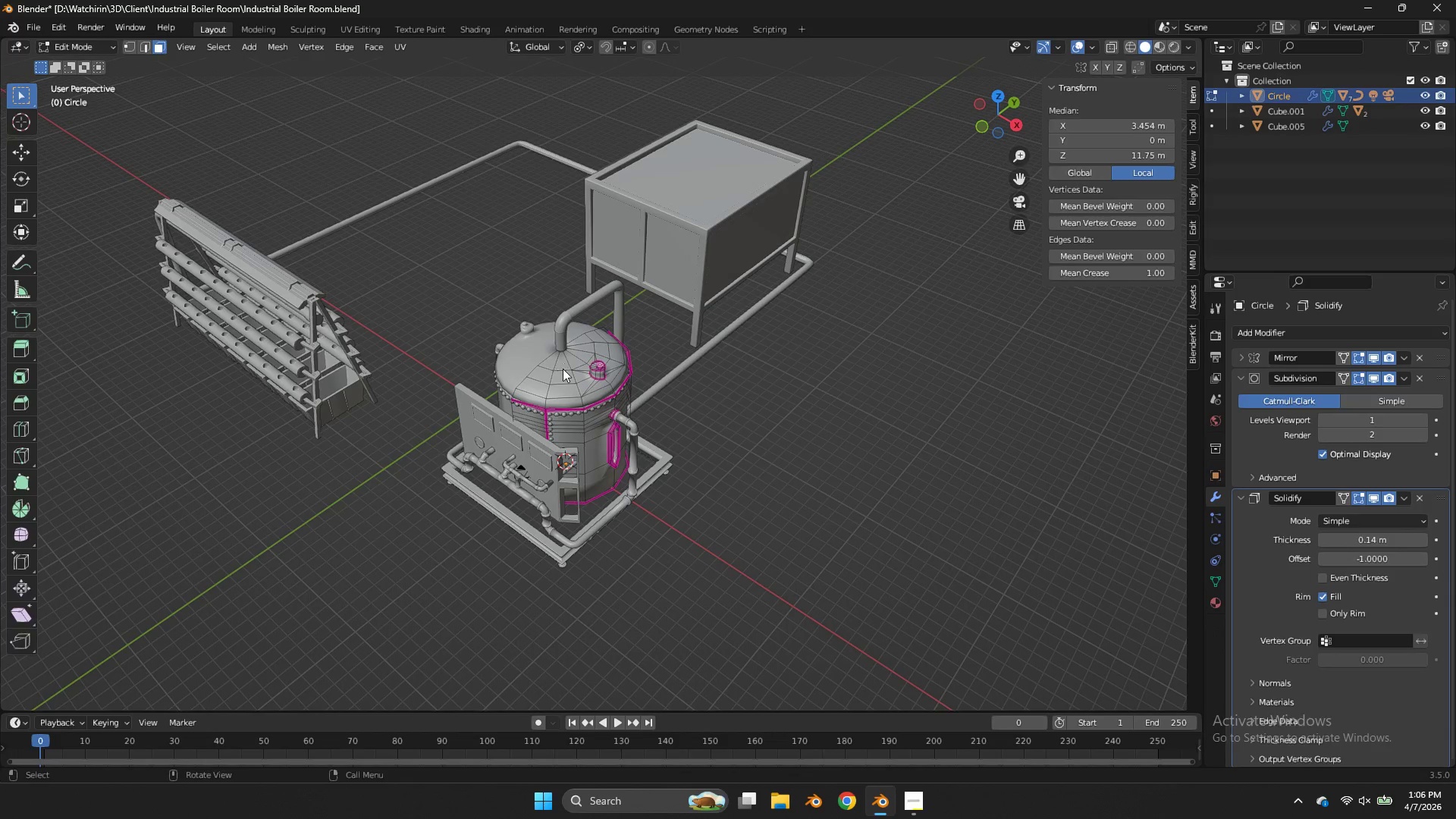 
scroll: coordinate [546, 375], scroll_direction: down, amount: 5.0
 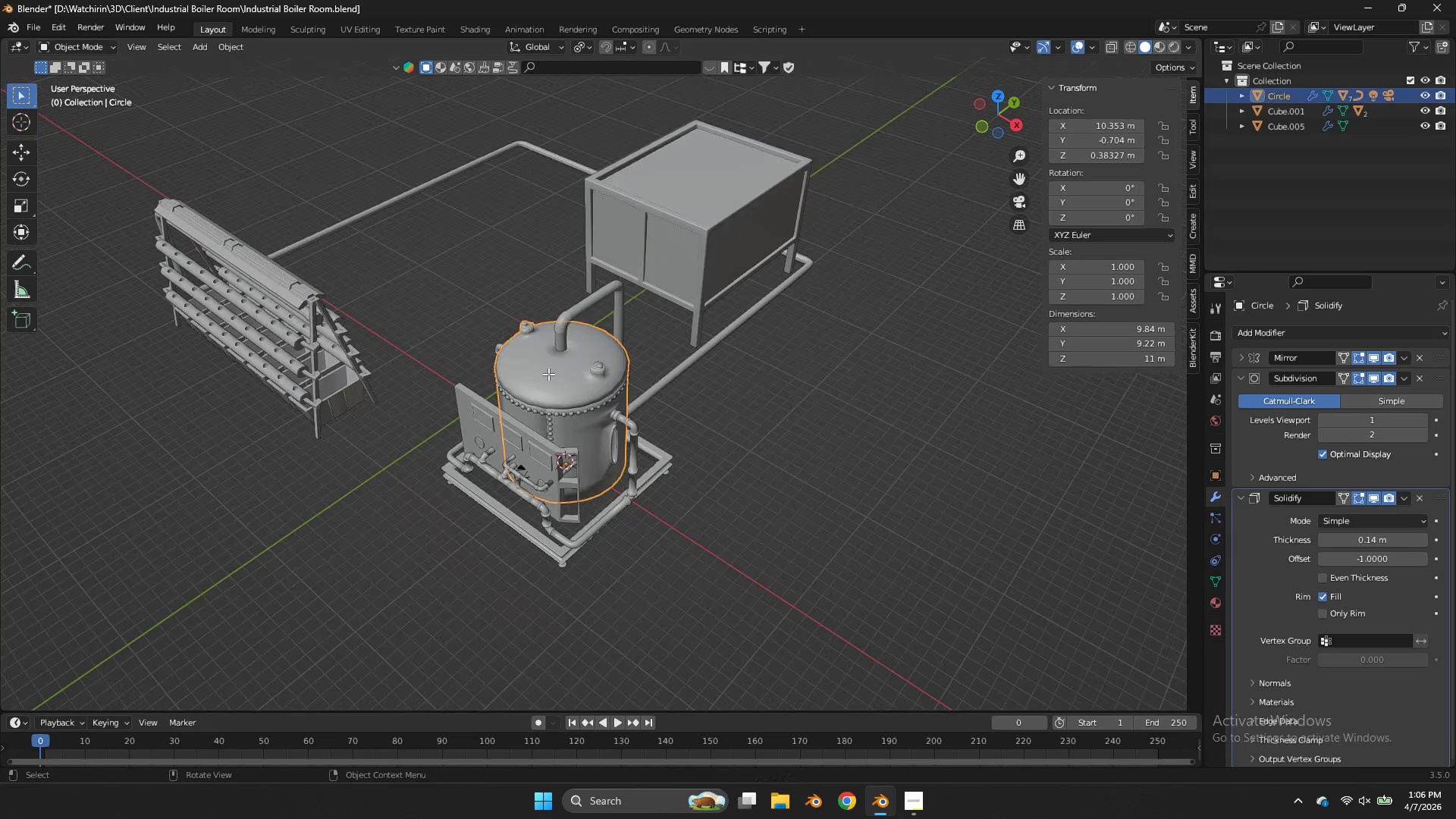 
key(Tab)
 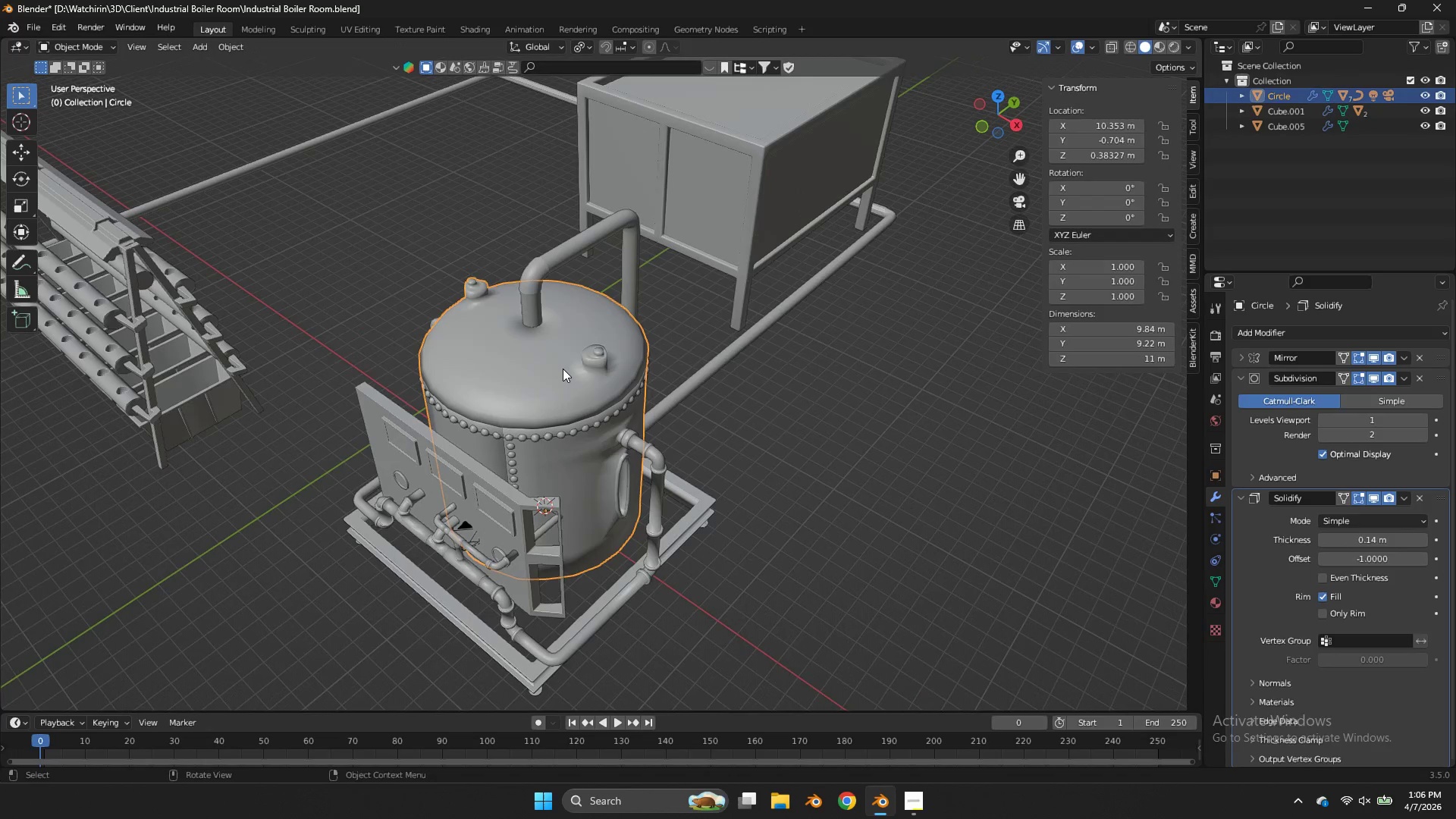 
key(Control+ControlLeft)
 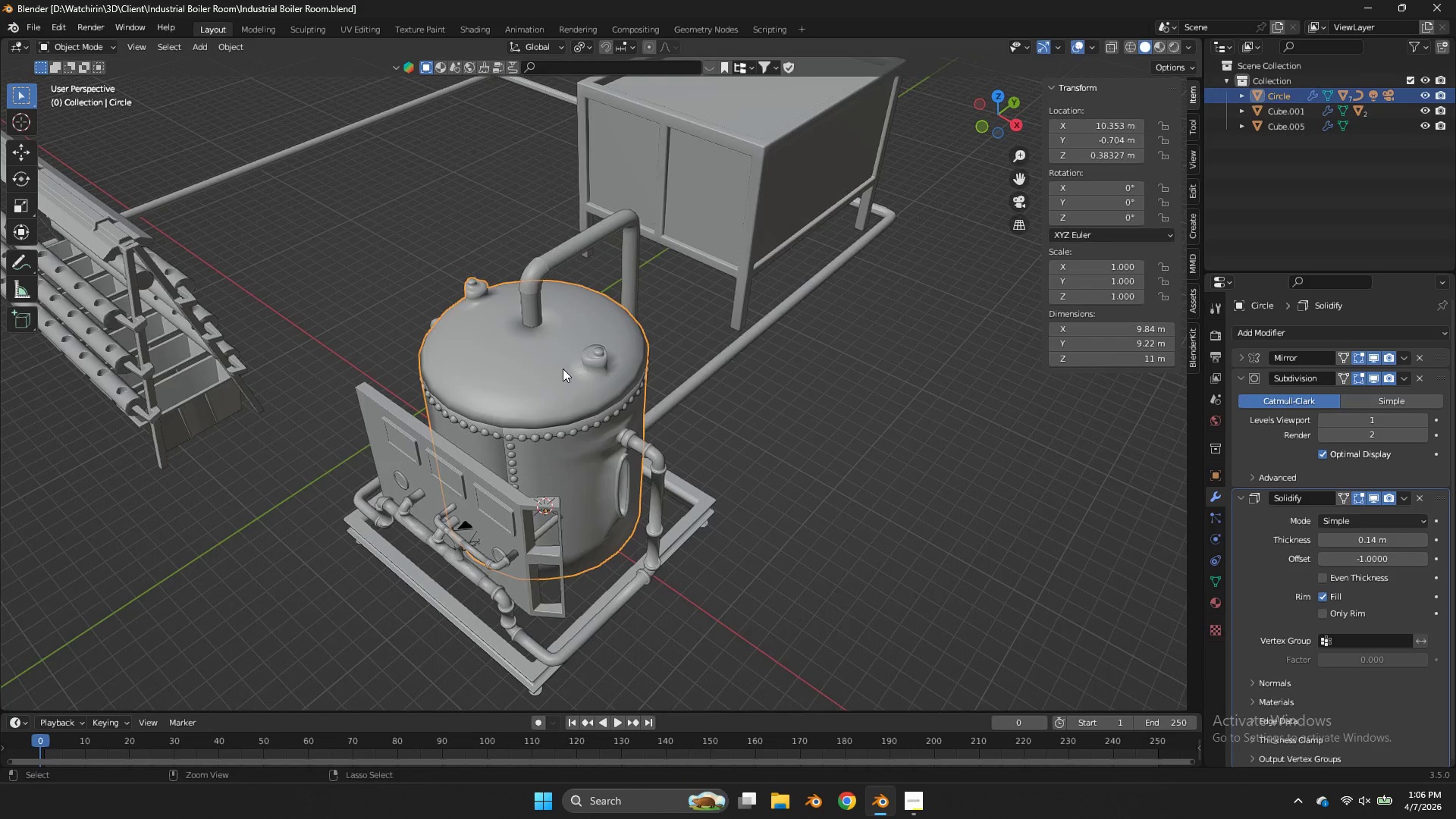 
key(Control+S)
 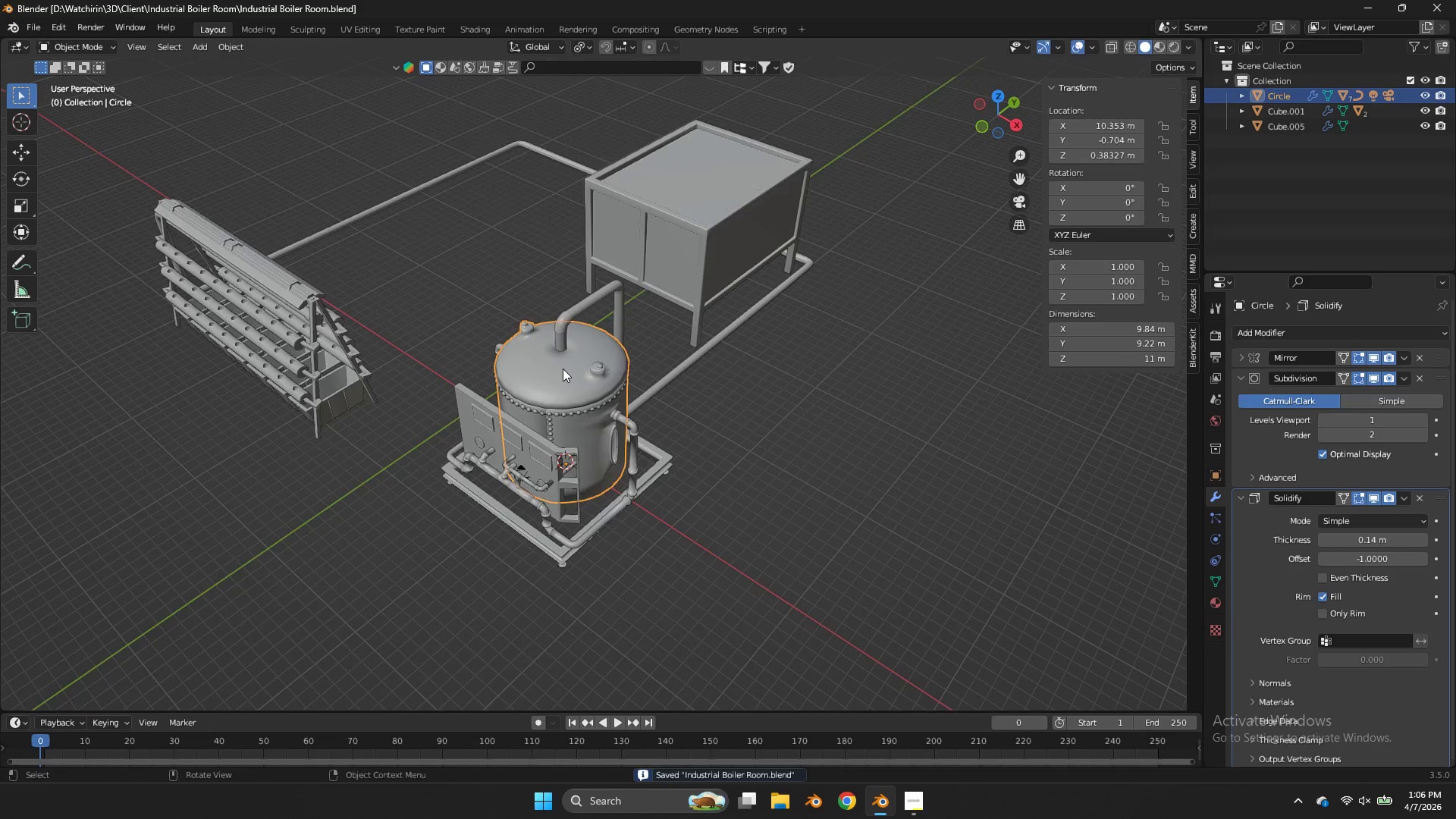 
scroll: coordinate [563, 369], scroll_direction: up, amount: 3.0
 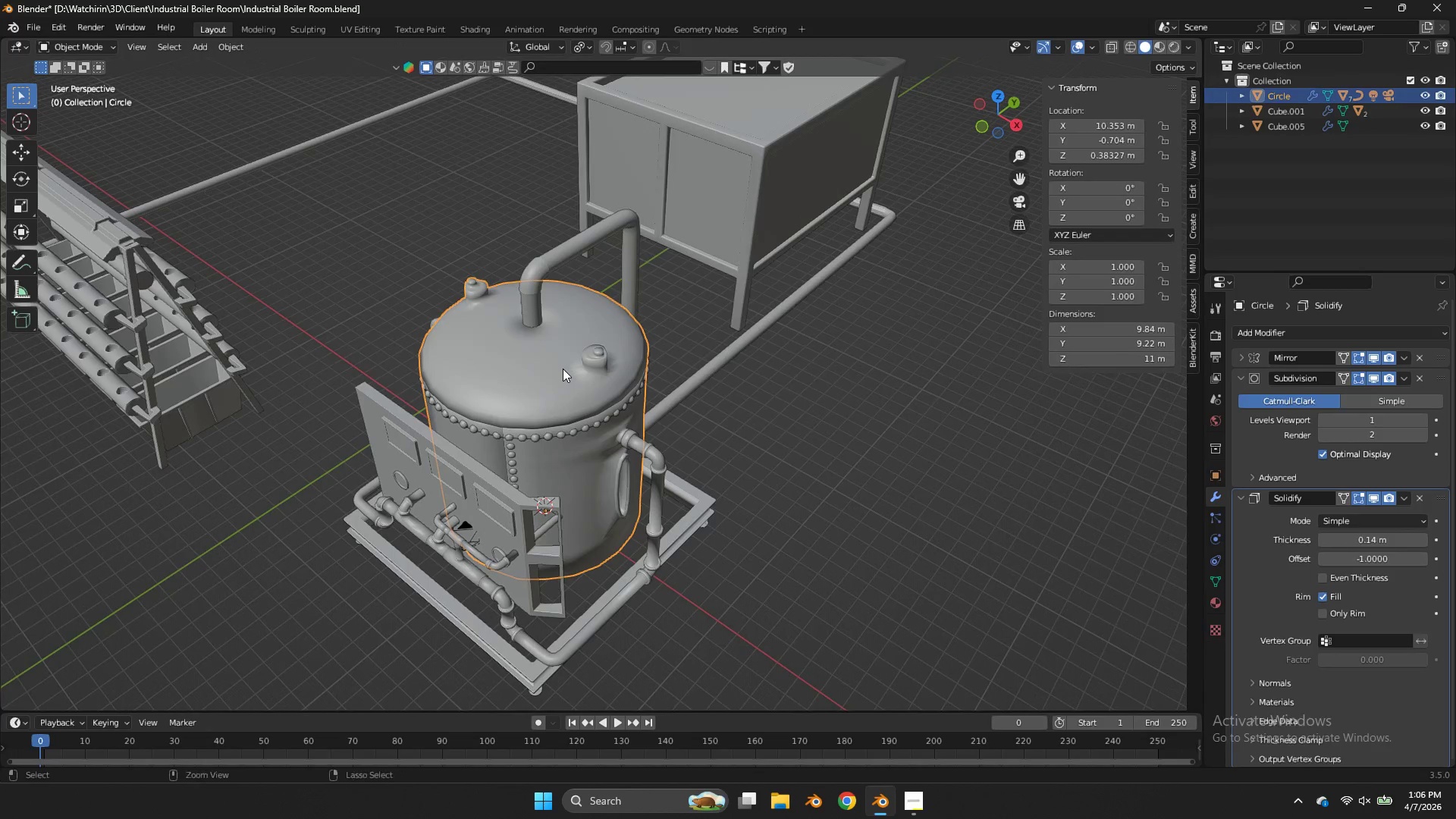 
scroll: coordinate [563, 369], scroll_direction: down, amount: 5.0
 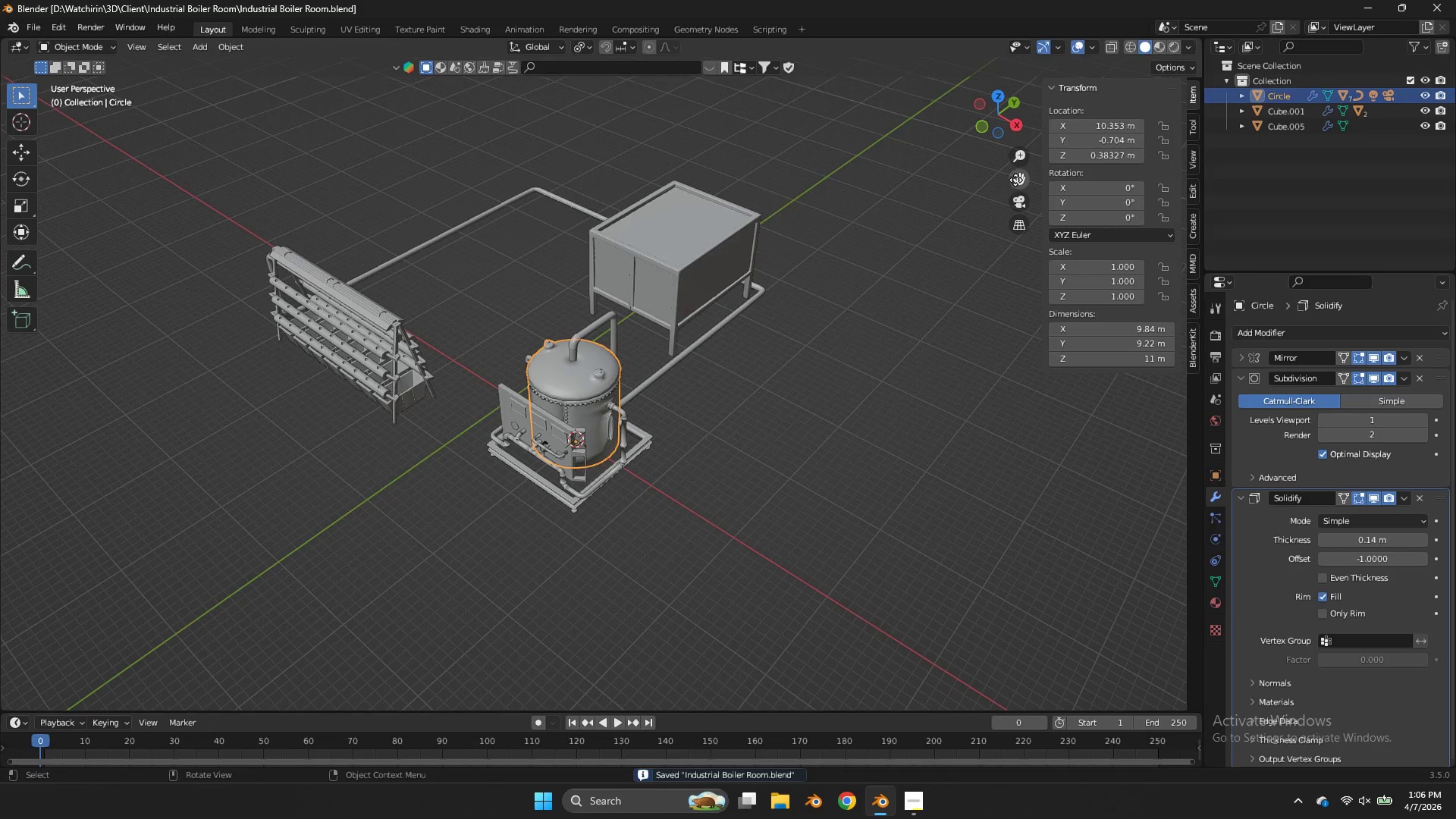 
left_click_drag(start_coordinate=[1016, 178], to_coordinate=[1030, 129])
 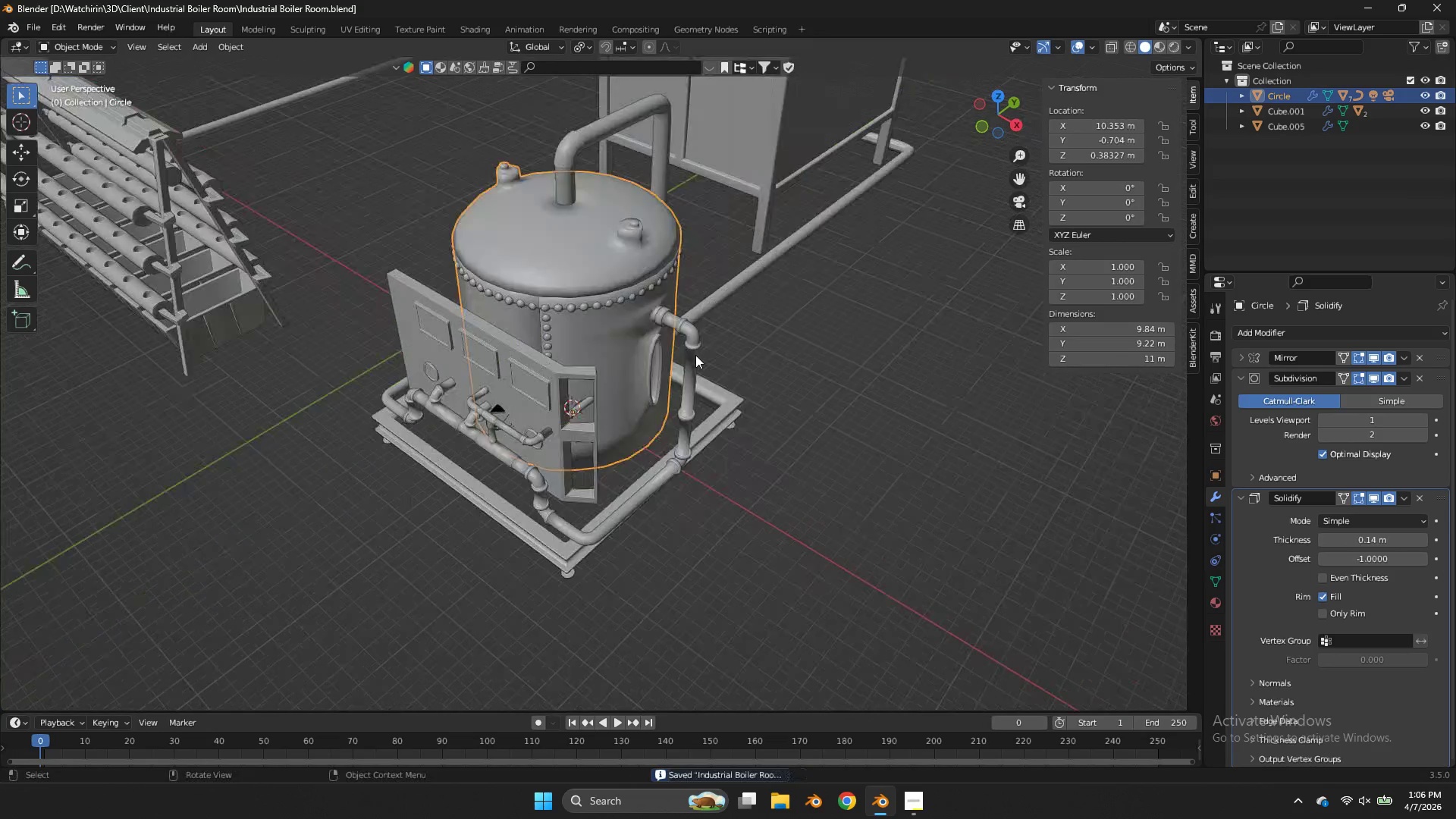 
scroll: coordinate [660, 285], scroll_direction: up, amount: 7.0
 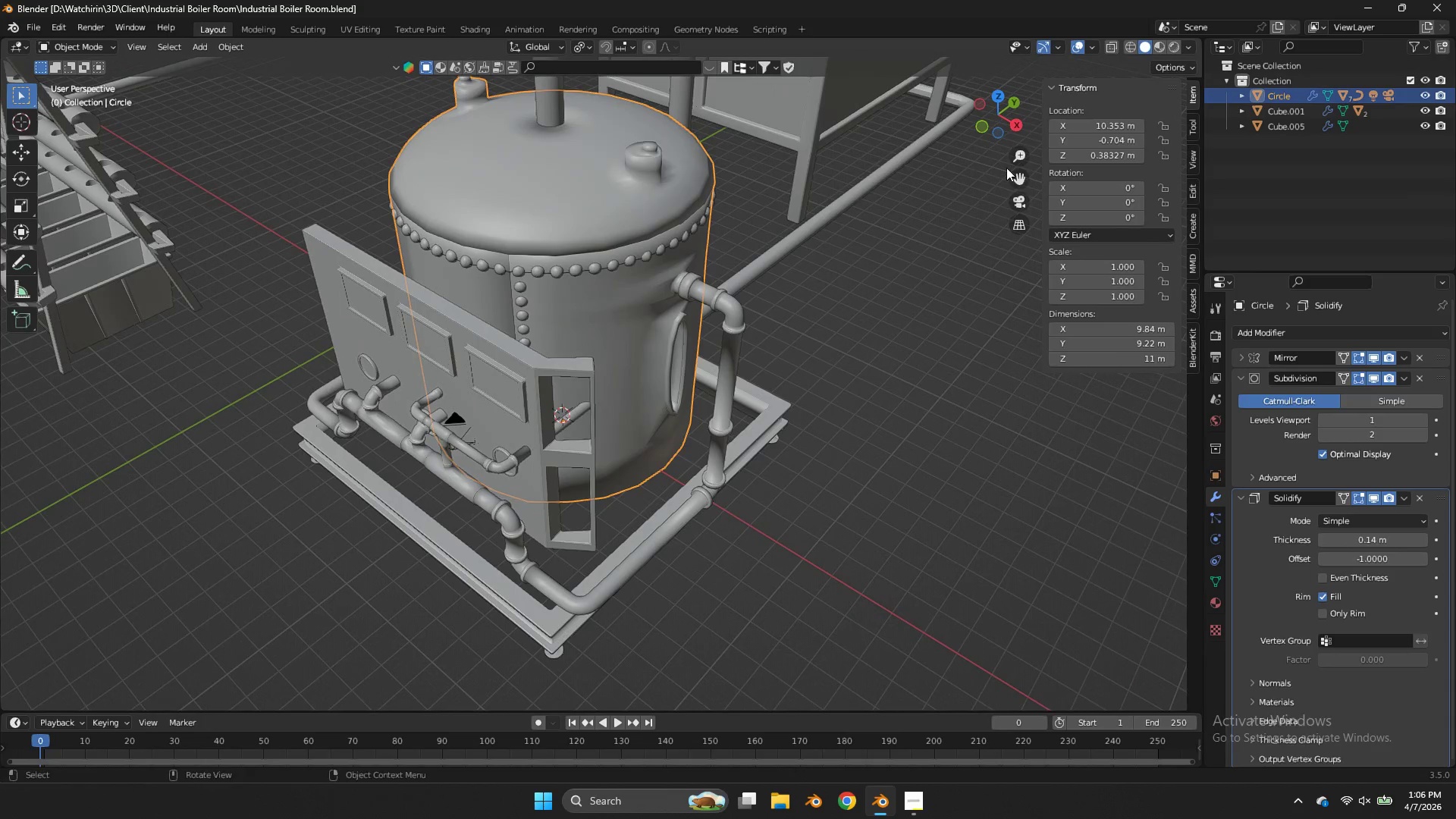 
left_click_drag(start_coordinate=[1012, 171], to_coordinate=[973, 335])
 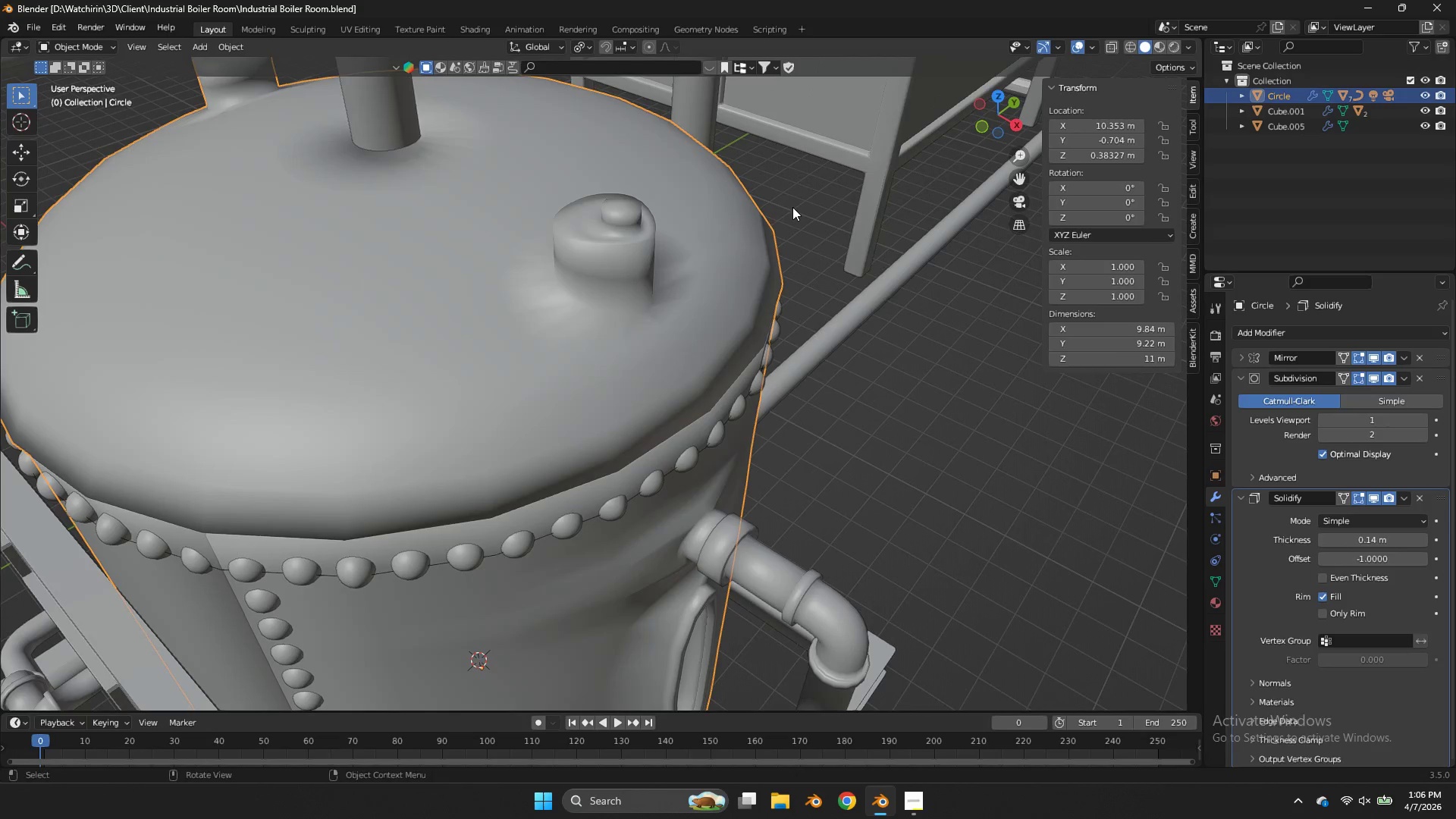 
key(Tab)
 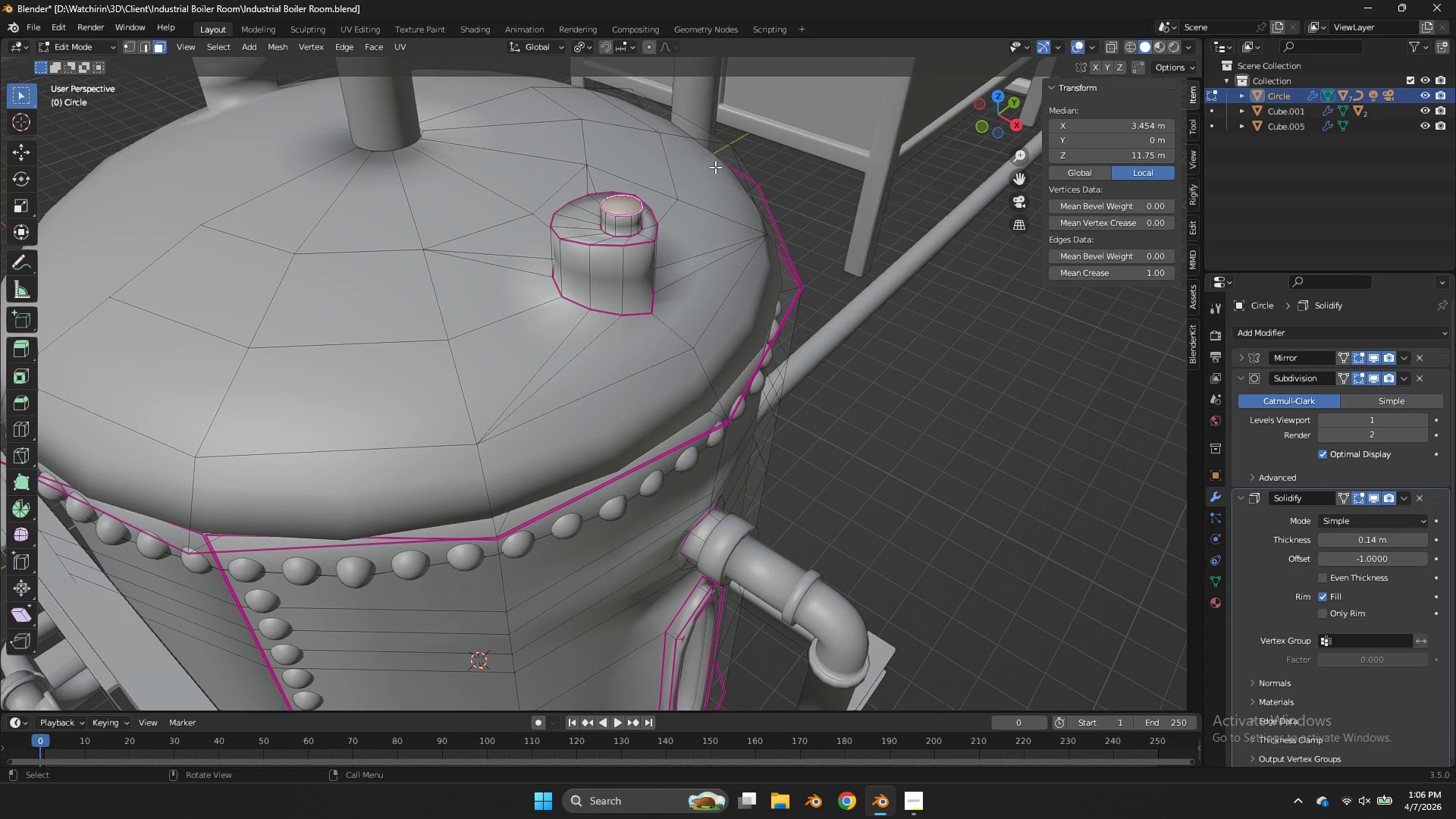 
scroll: coordinate [793, 209], scroll_direction: up, amount: 5.0
 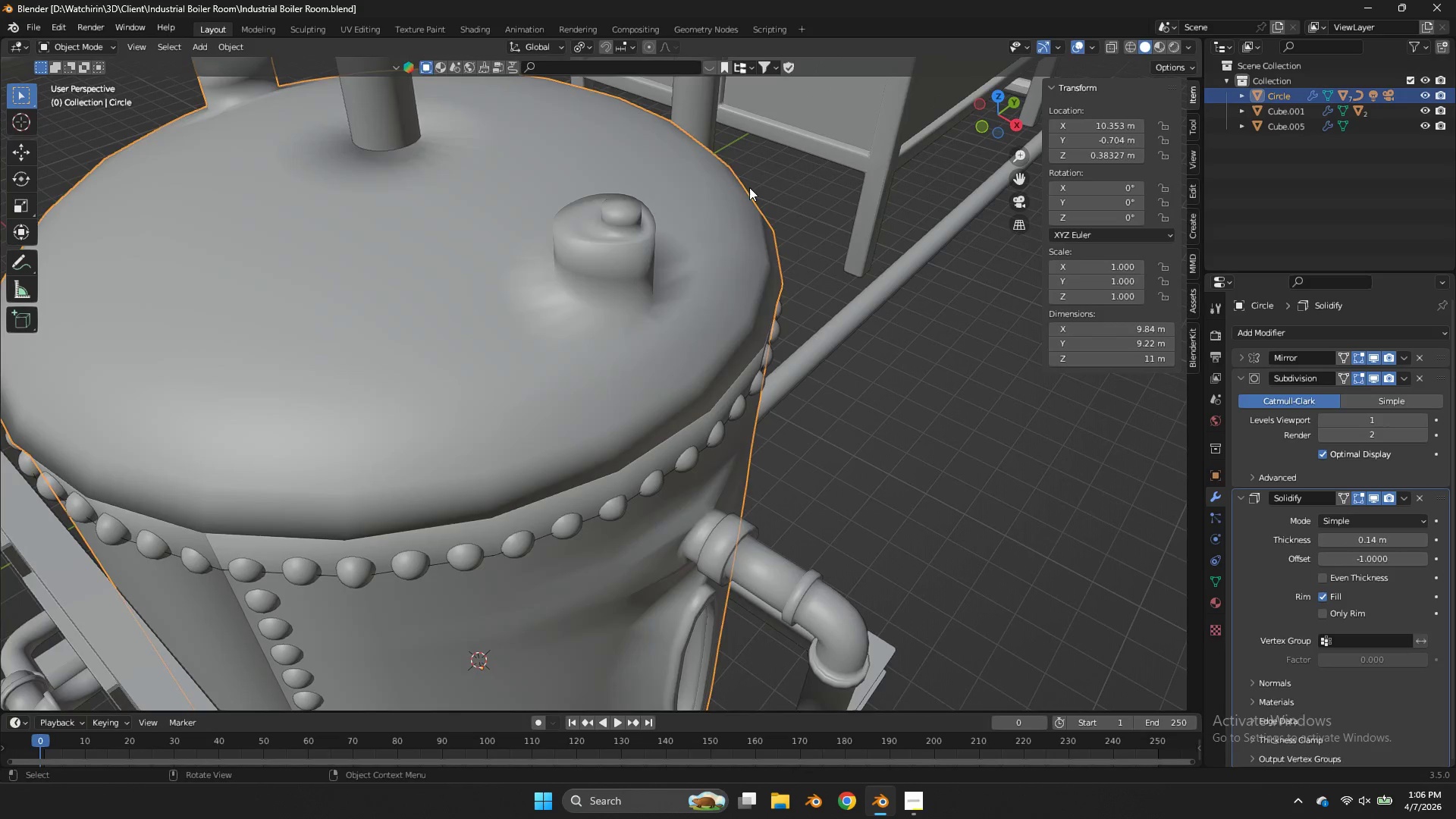 
type(es)
 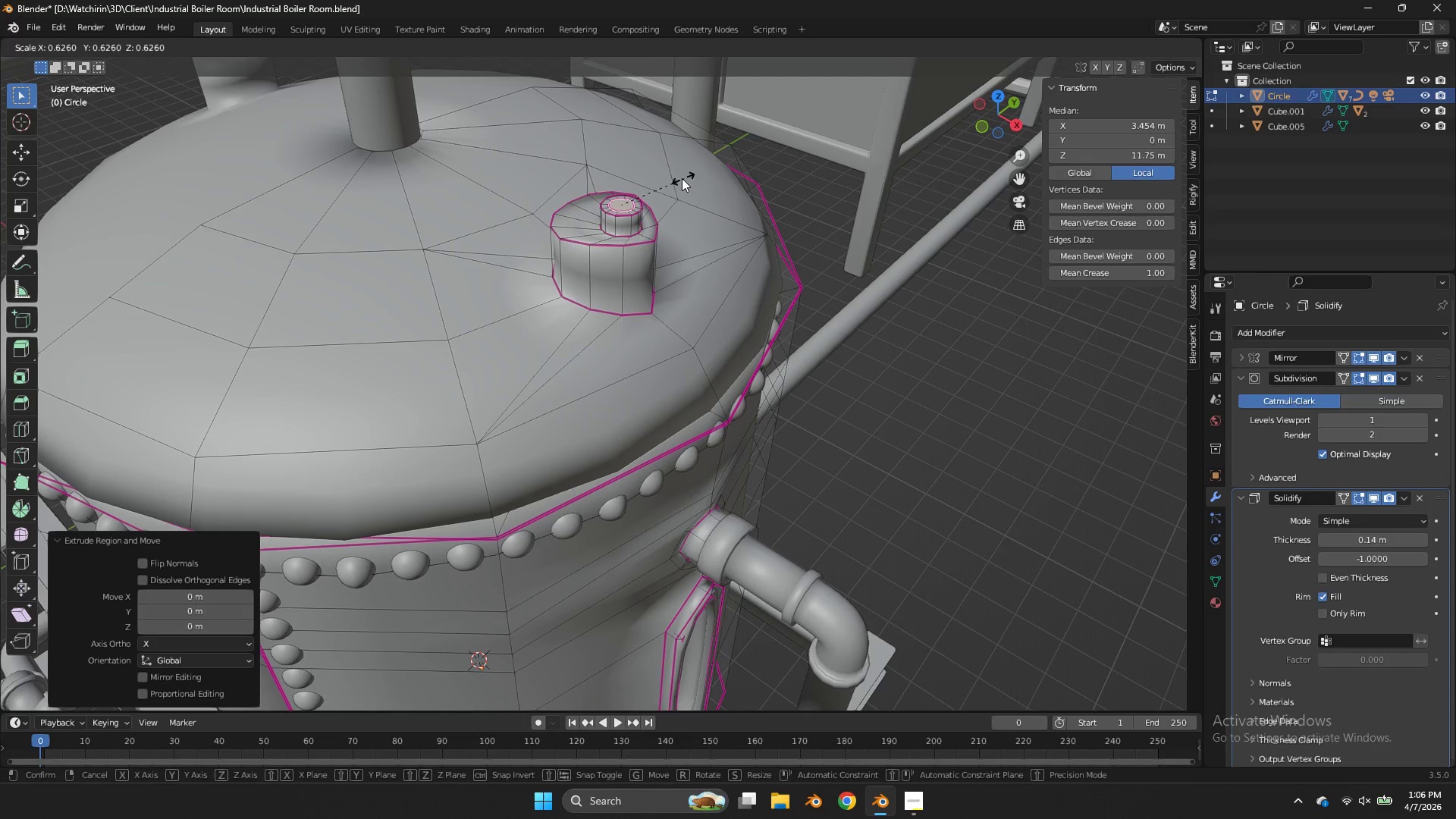 
left_click([682, 179])
 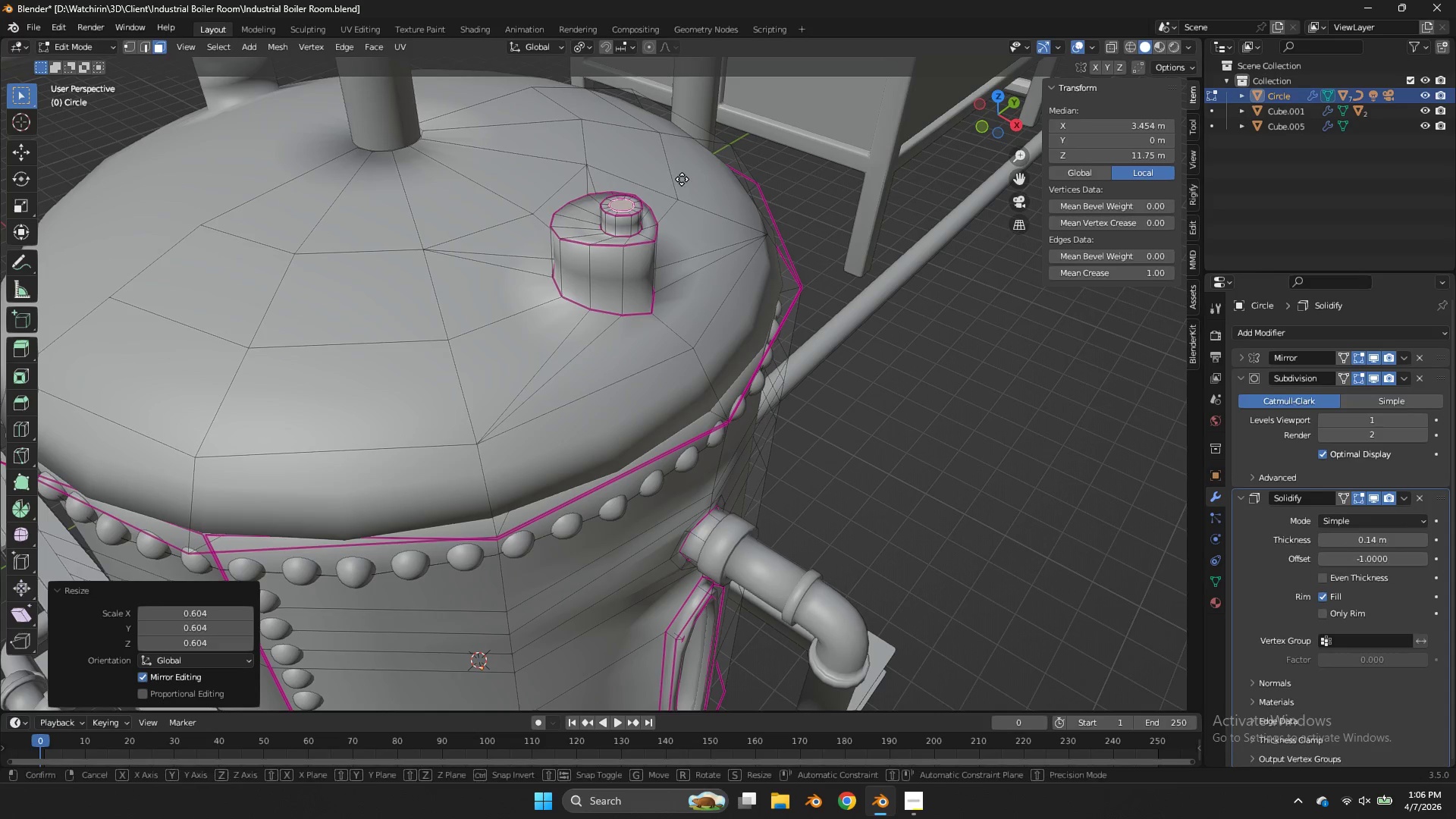 
type(gyx)
 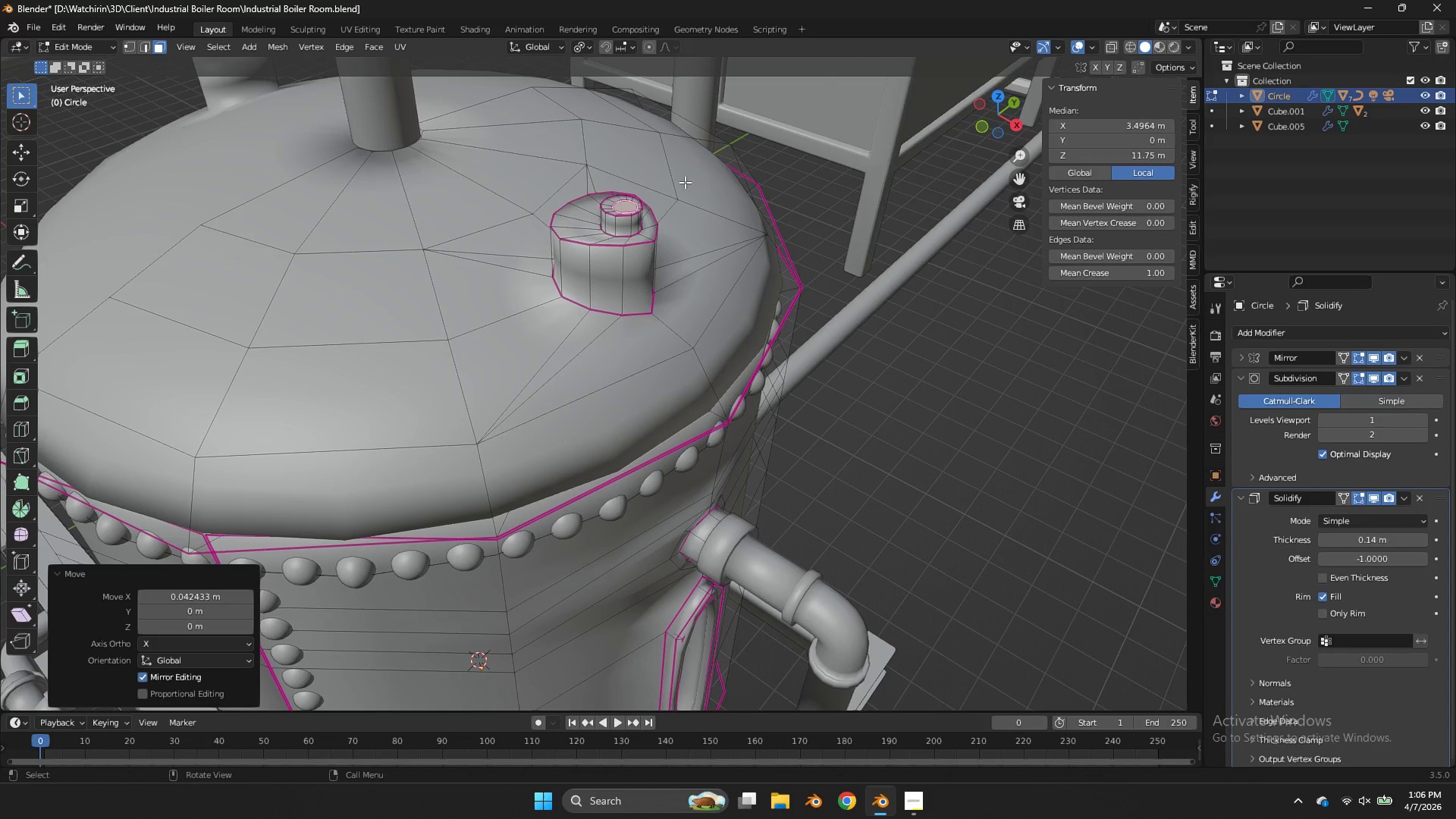 
left_click([685, 182])
 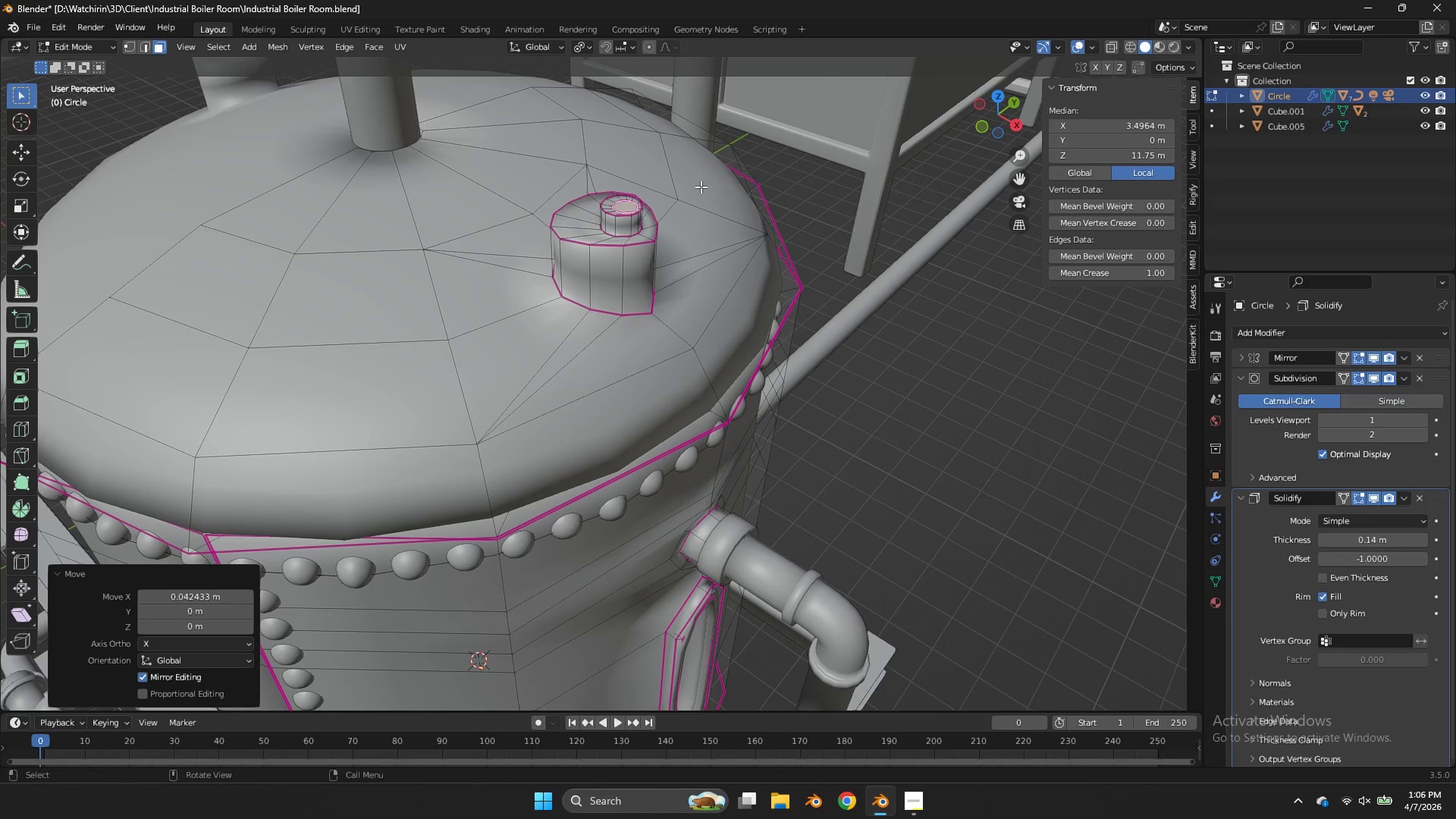 
type(ez)
 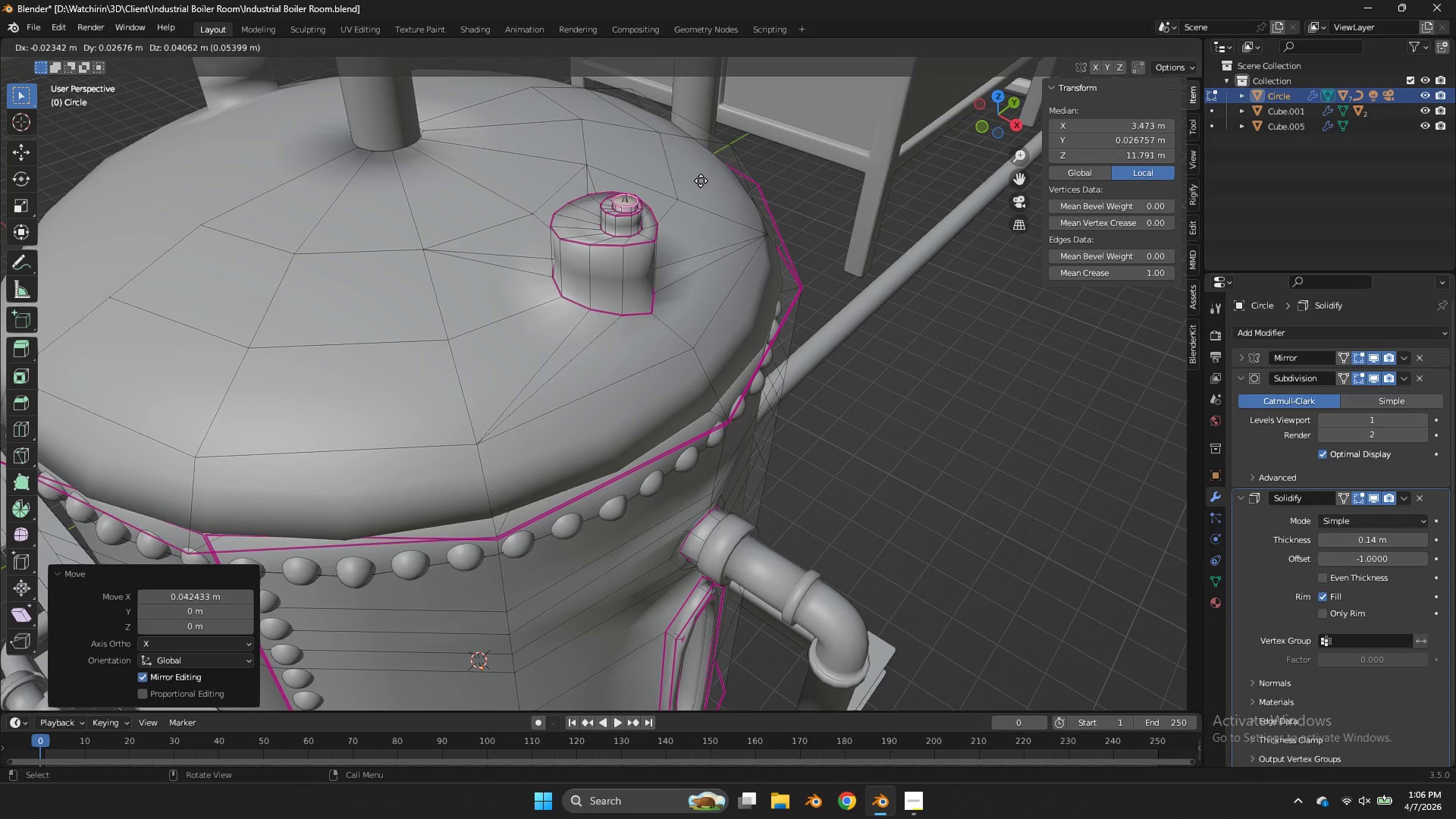 
left_click([701, 180])
 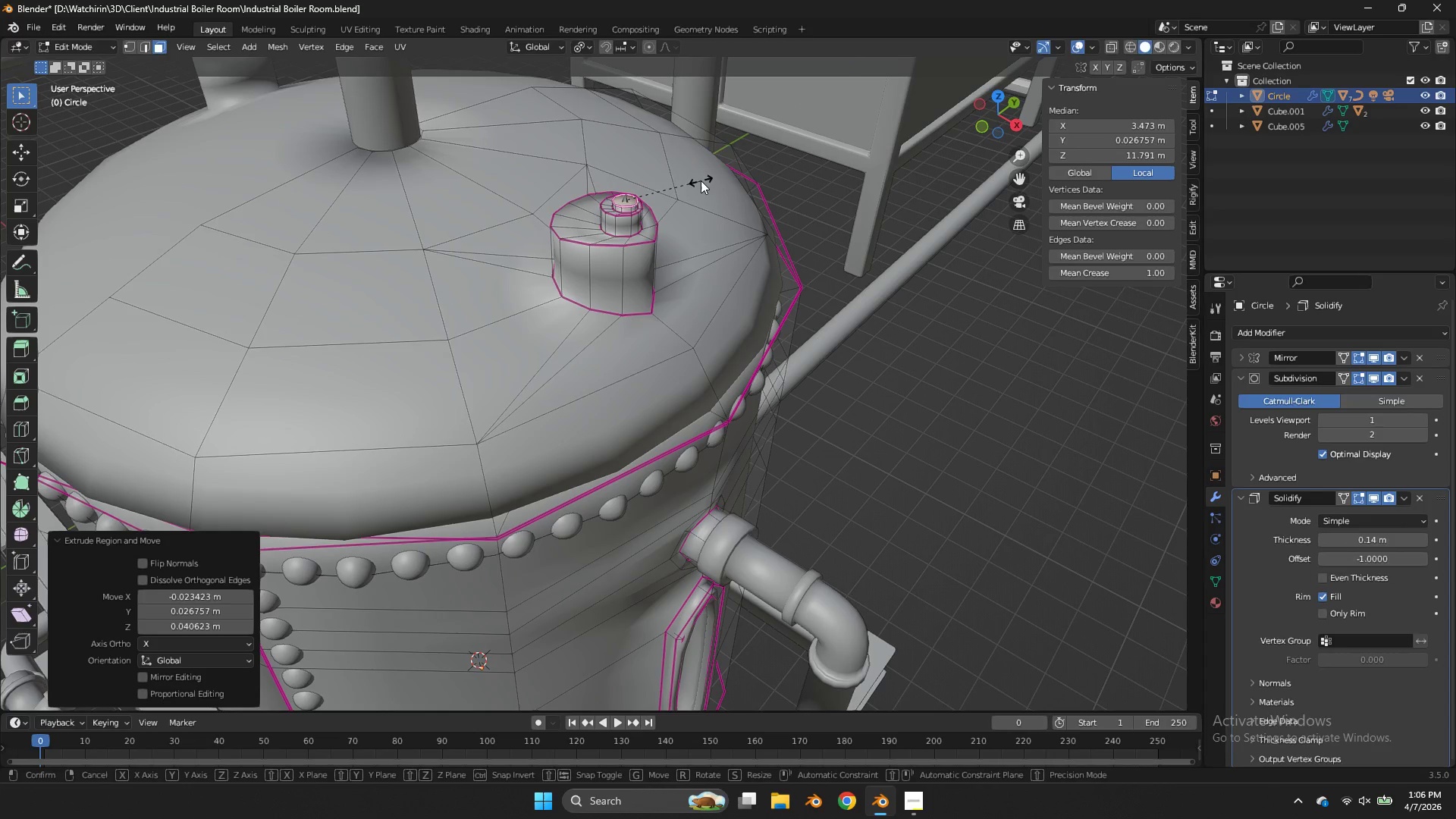 
key(S)
 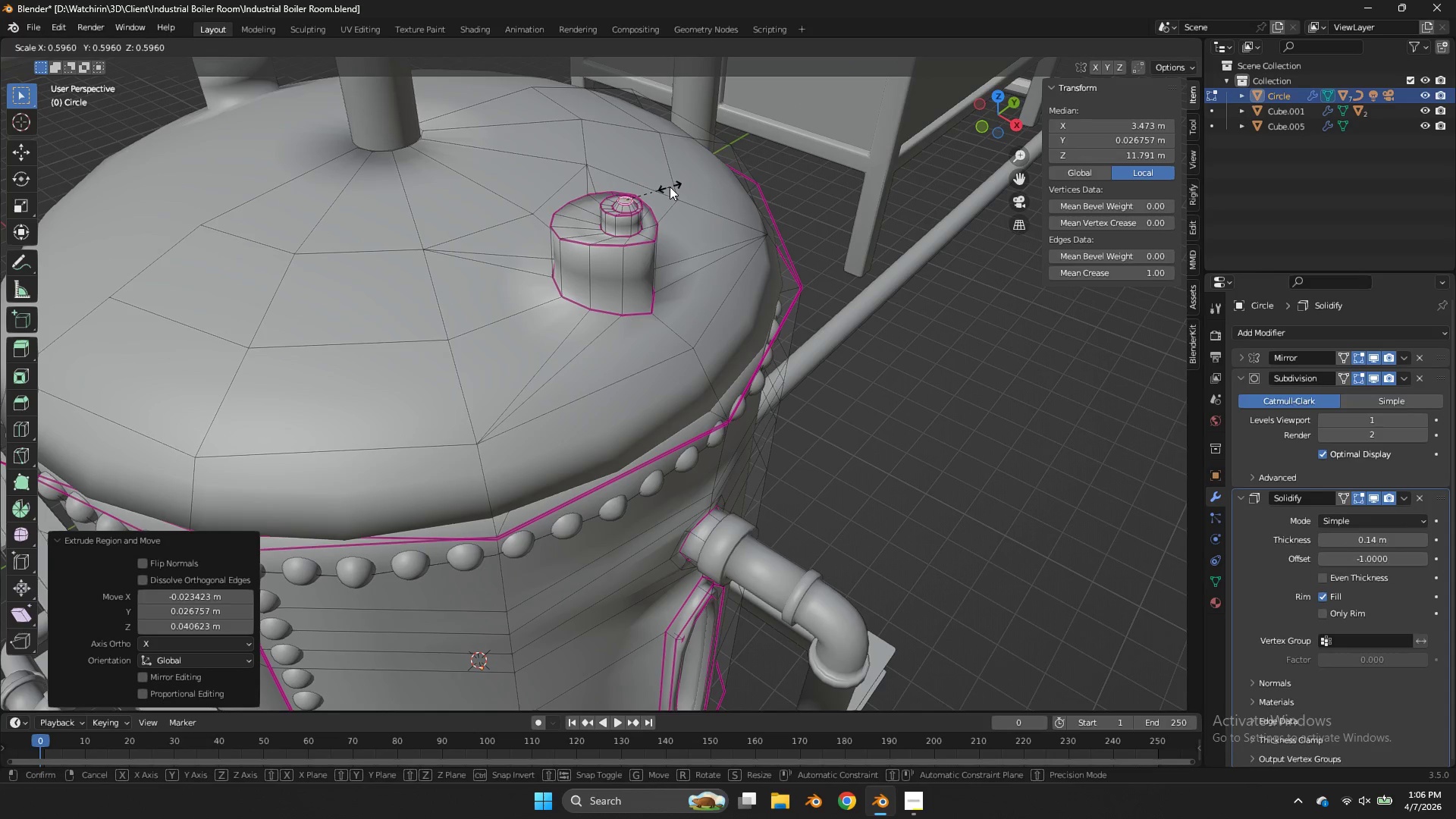 
left_click([670, 187])
 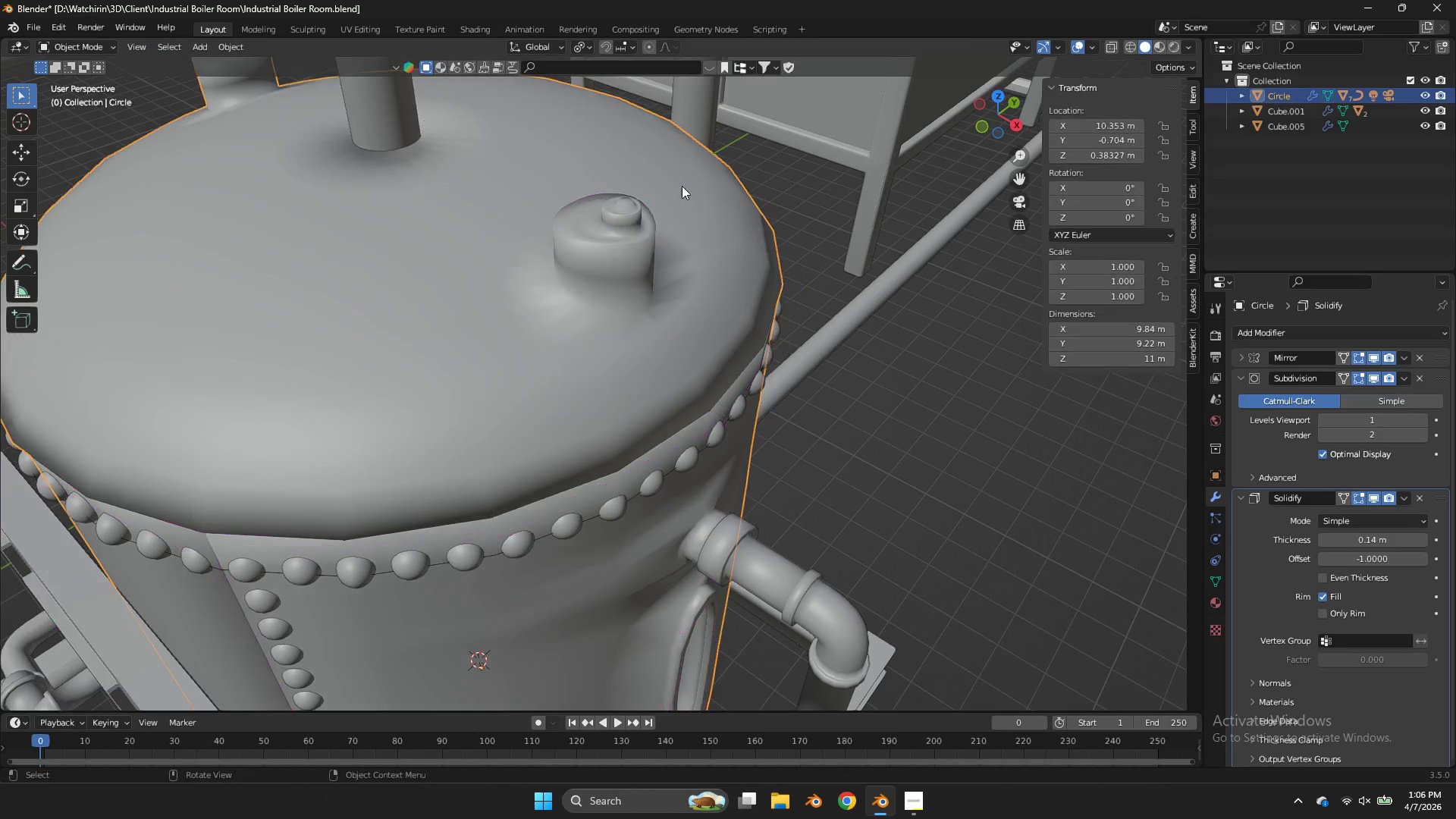 
key(Tab)
 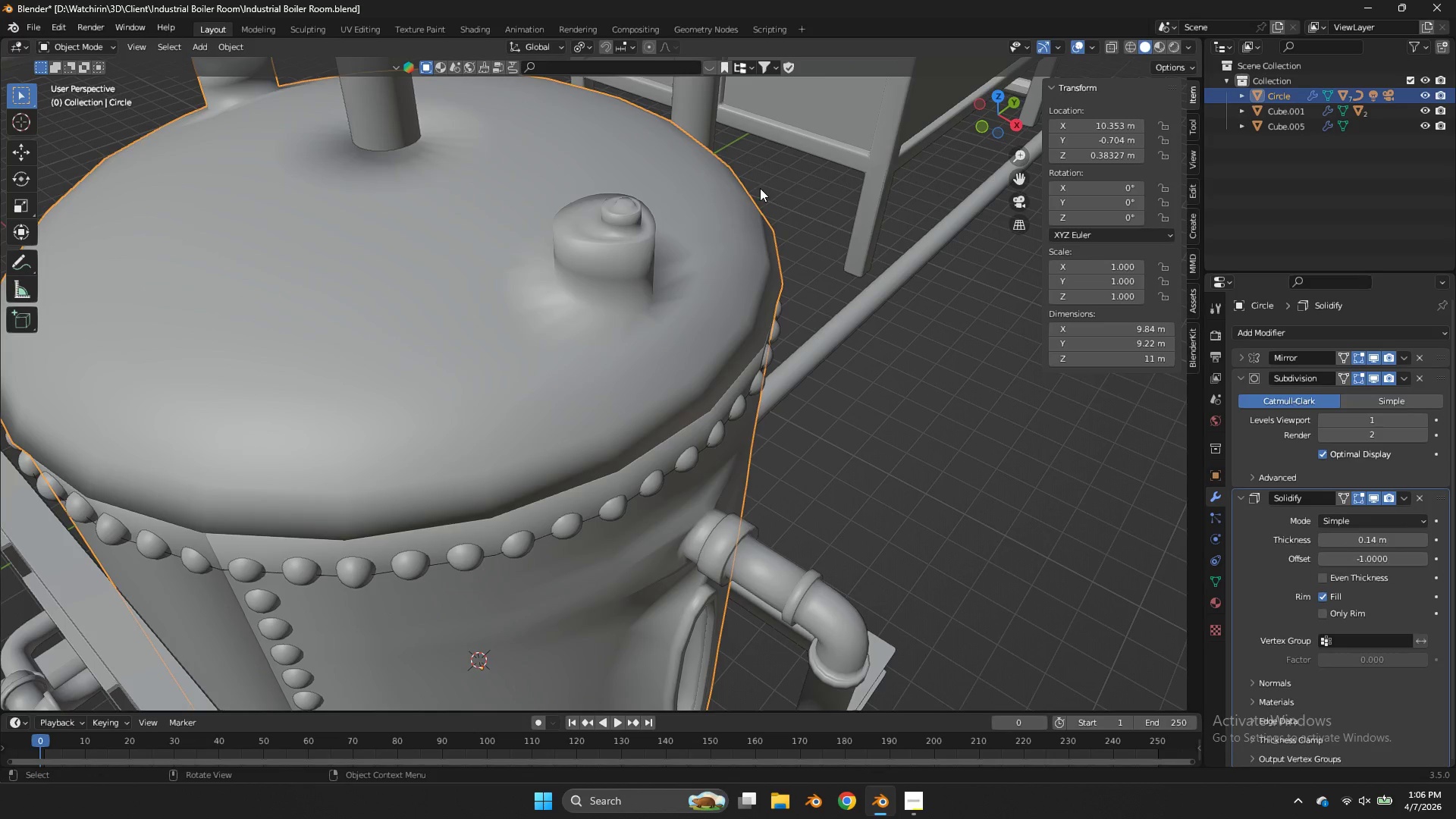 
key(Control+ControlLeft)
 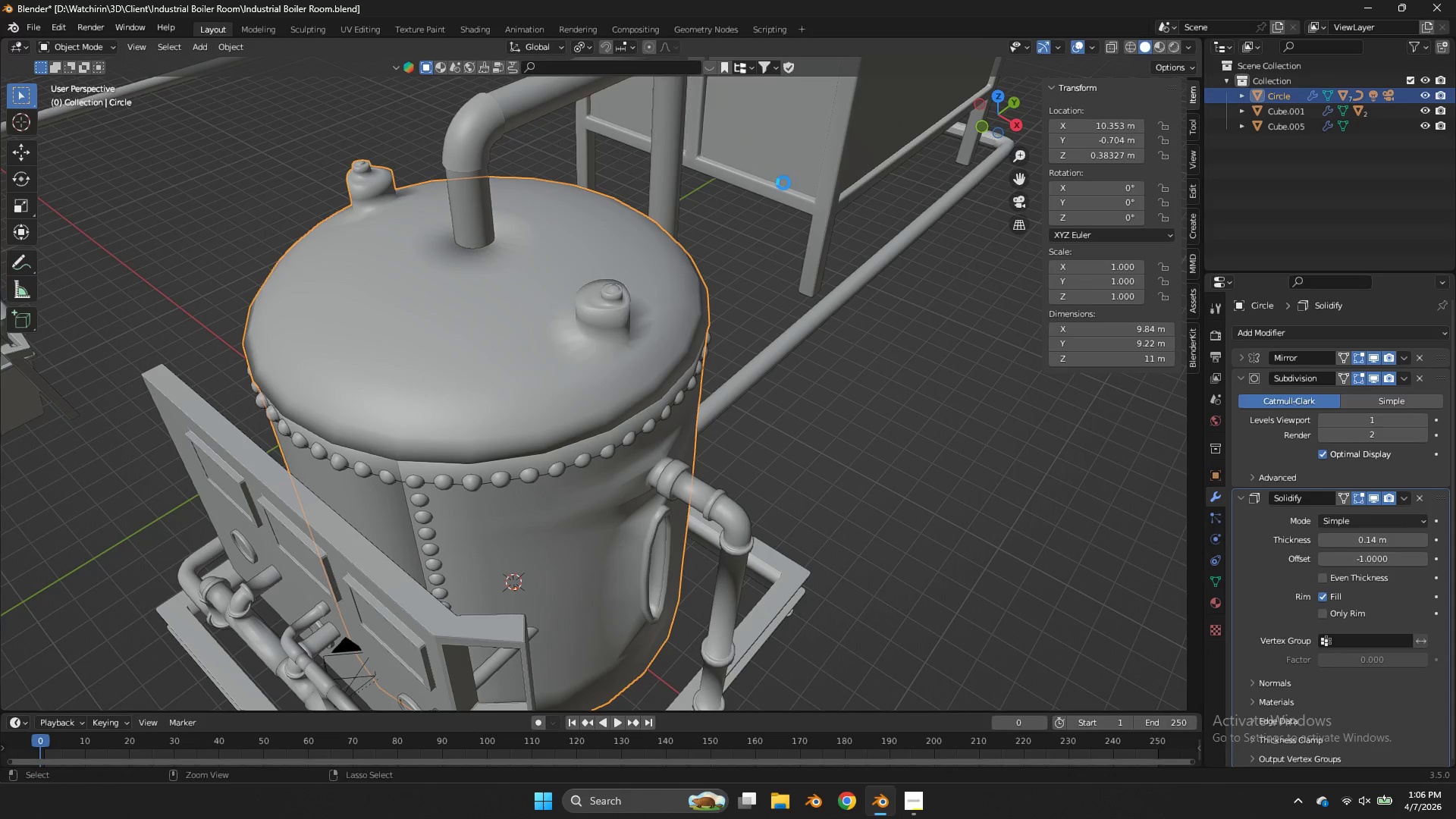 
key(Control+S)
 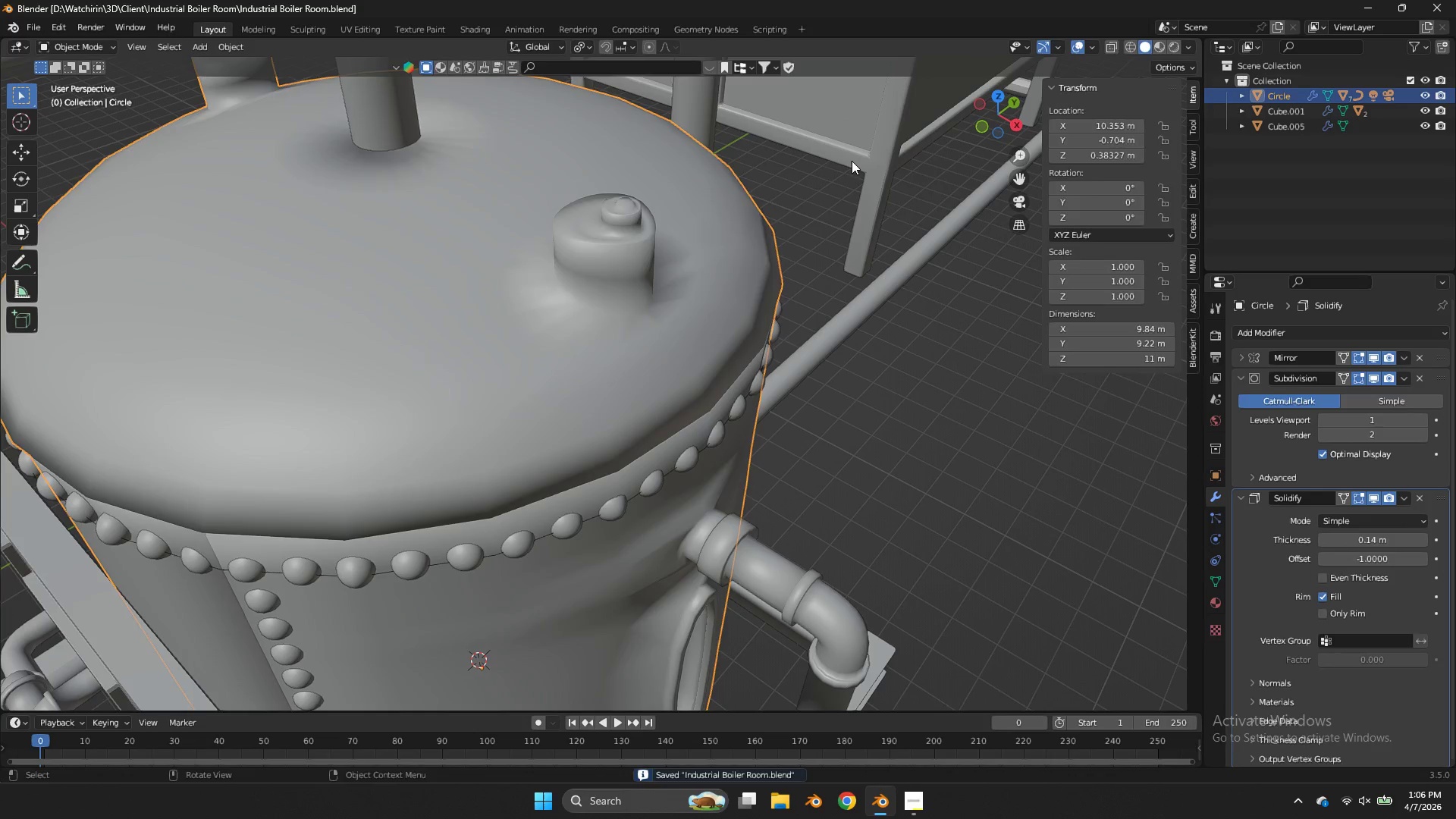 
key(Tab)
 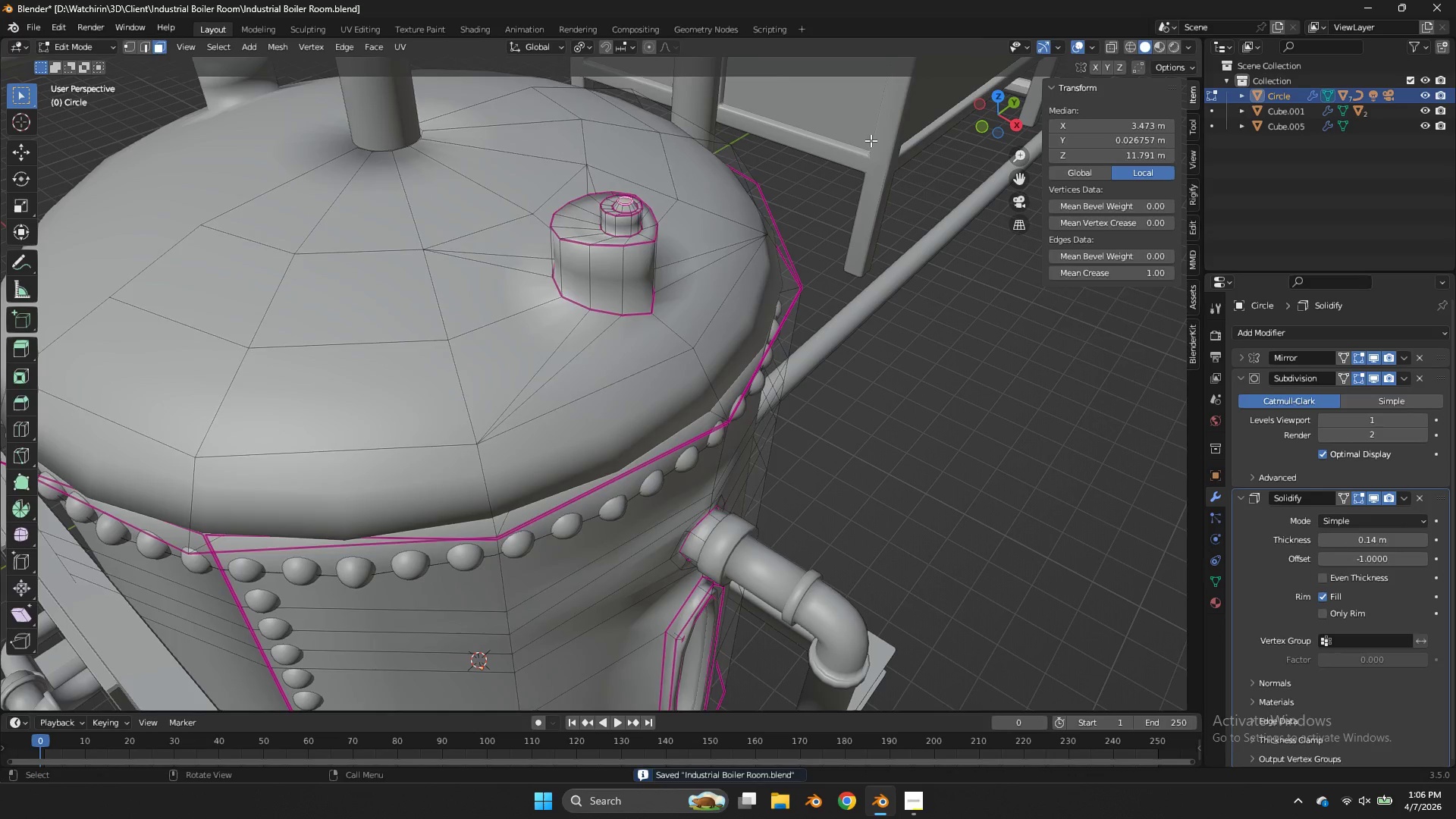 
scroll: coordinate [852, 161], scroll_direction: none, amount: 0.0
 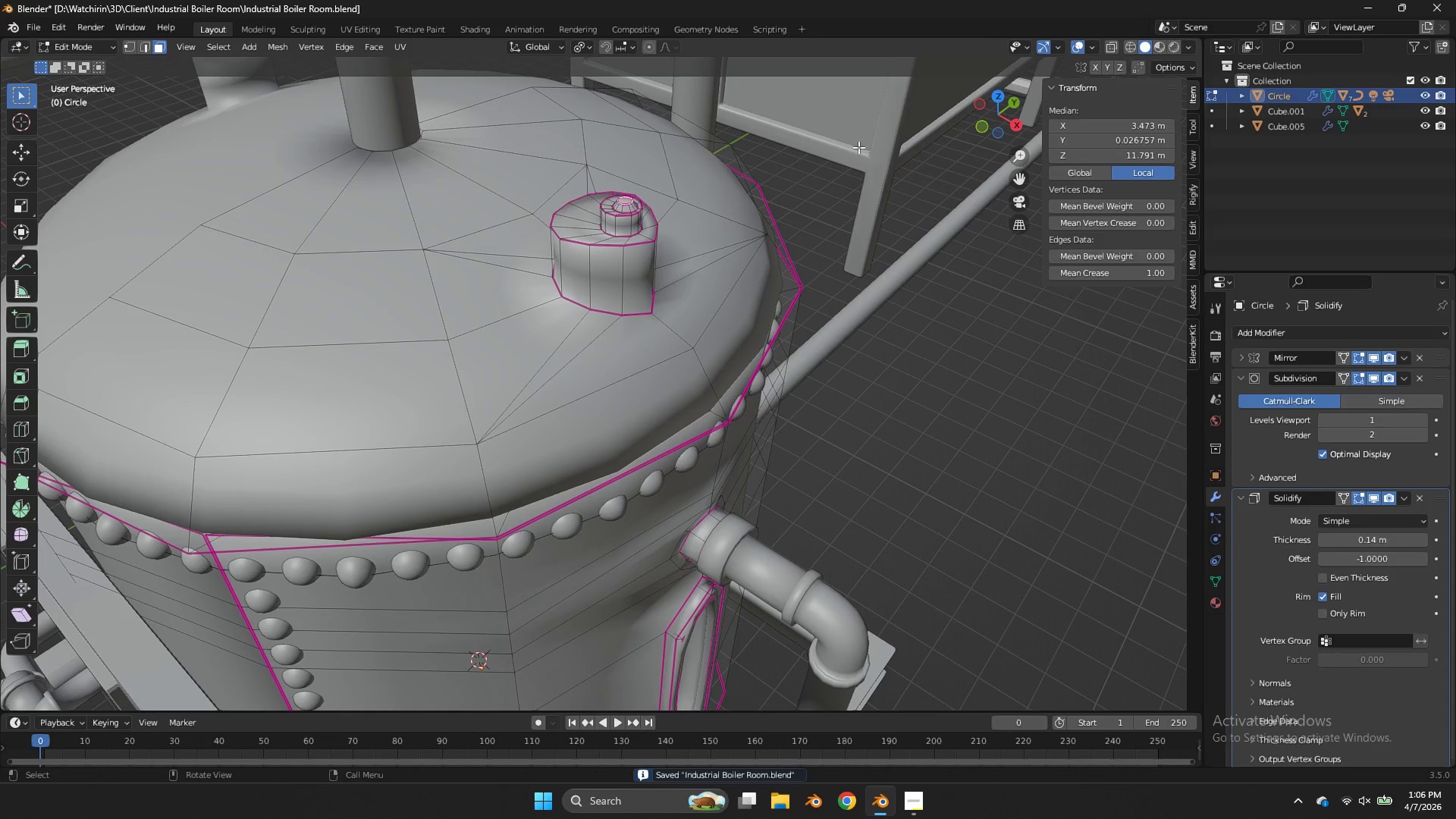 
key(Tab)
 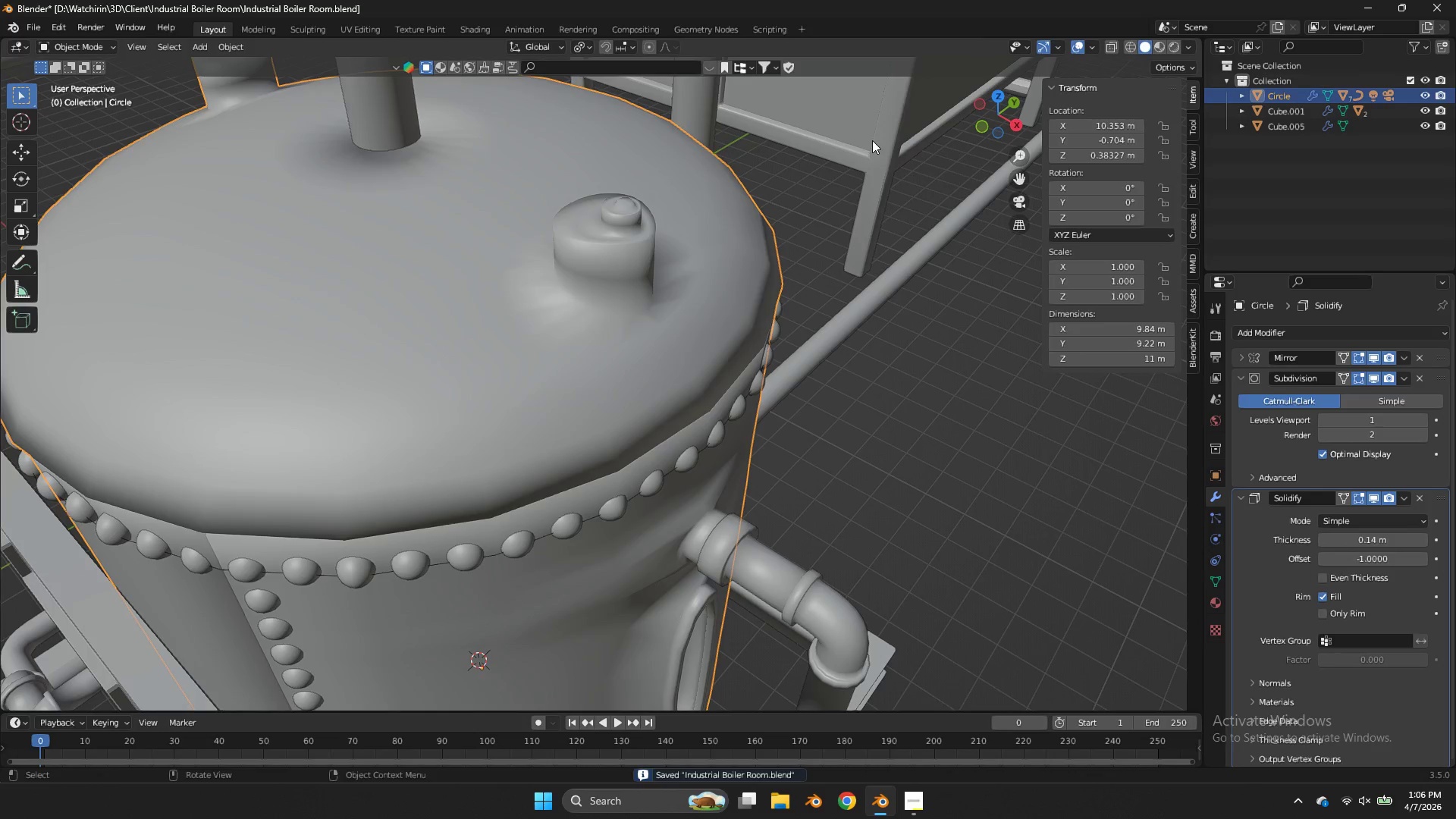 
key(Control+ControlLeft)
 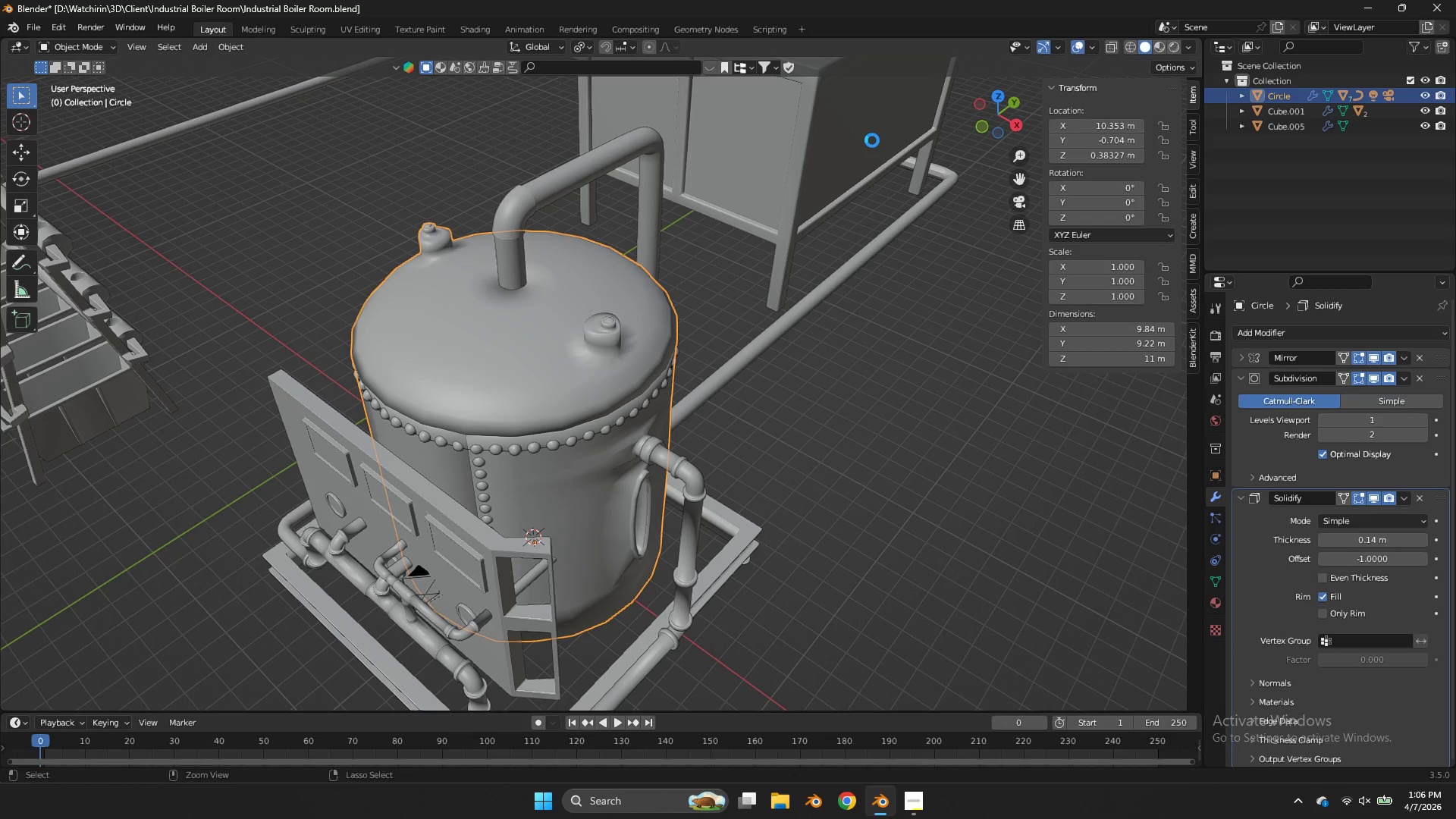 
key(Control+S)
 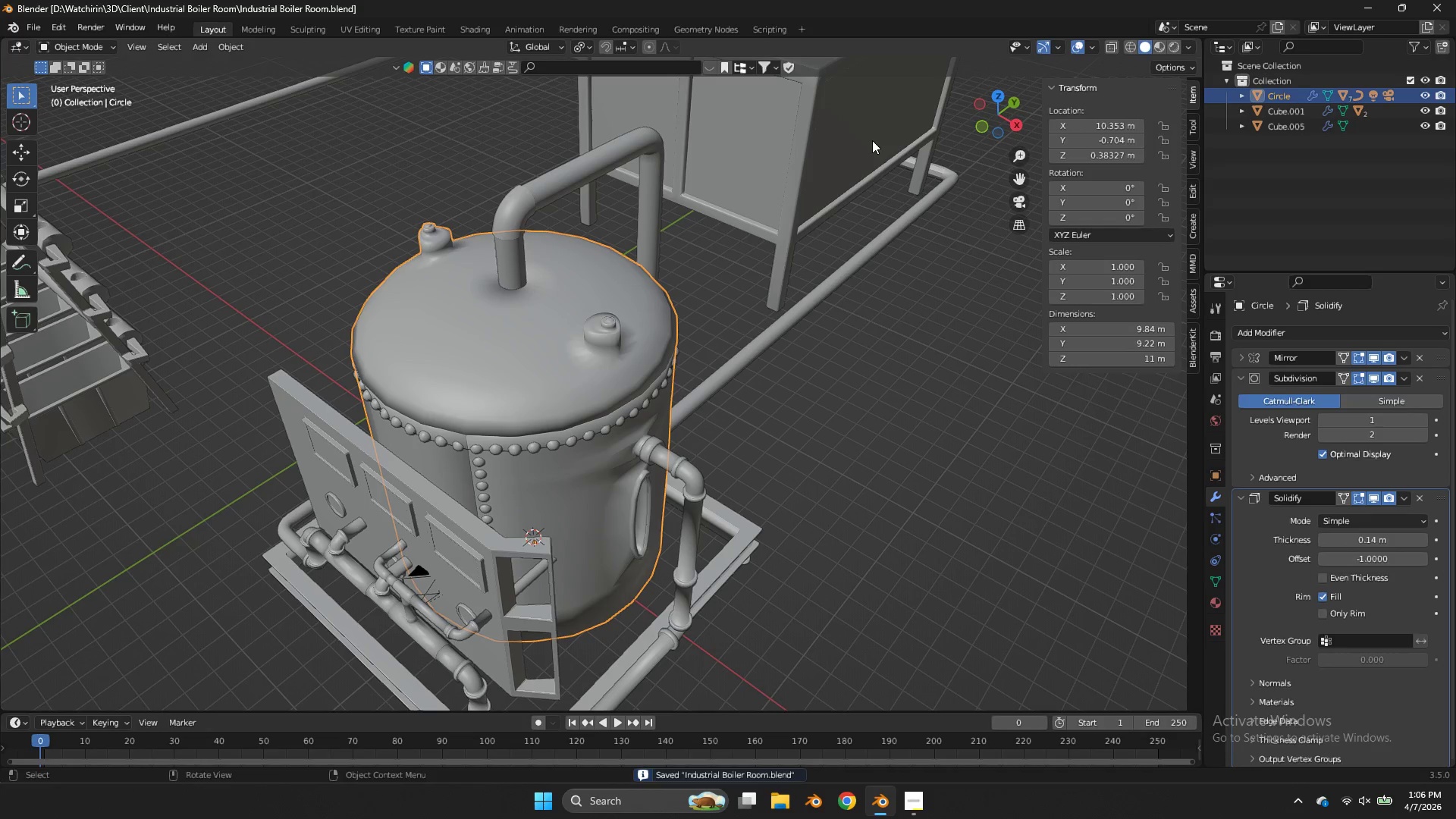 
scroll: coordinate [872, 140], scroll_direction: down, amount: 5.0
 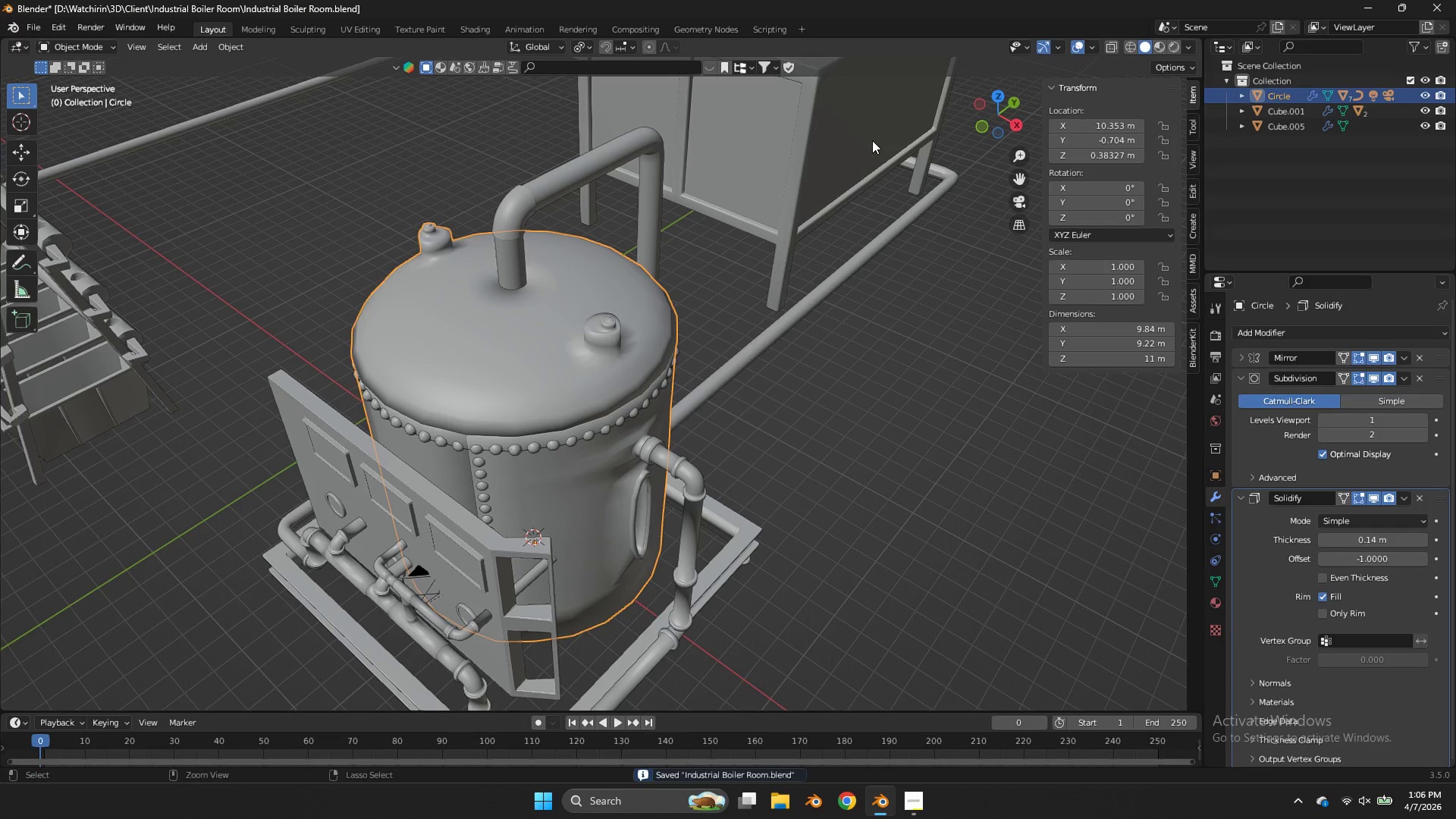 
key(Tab)
 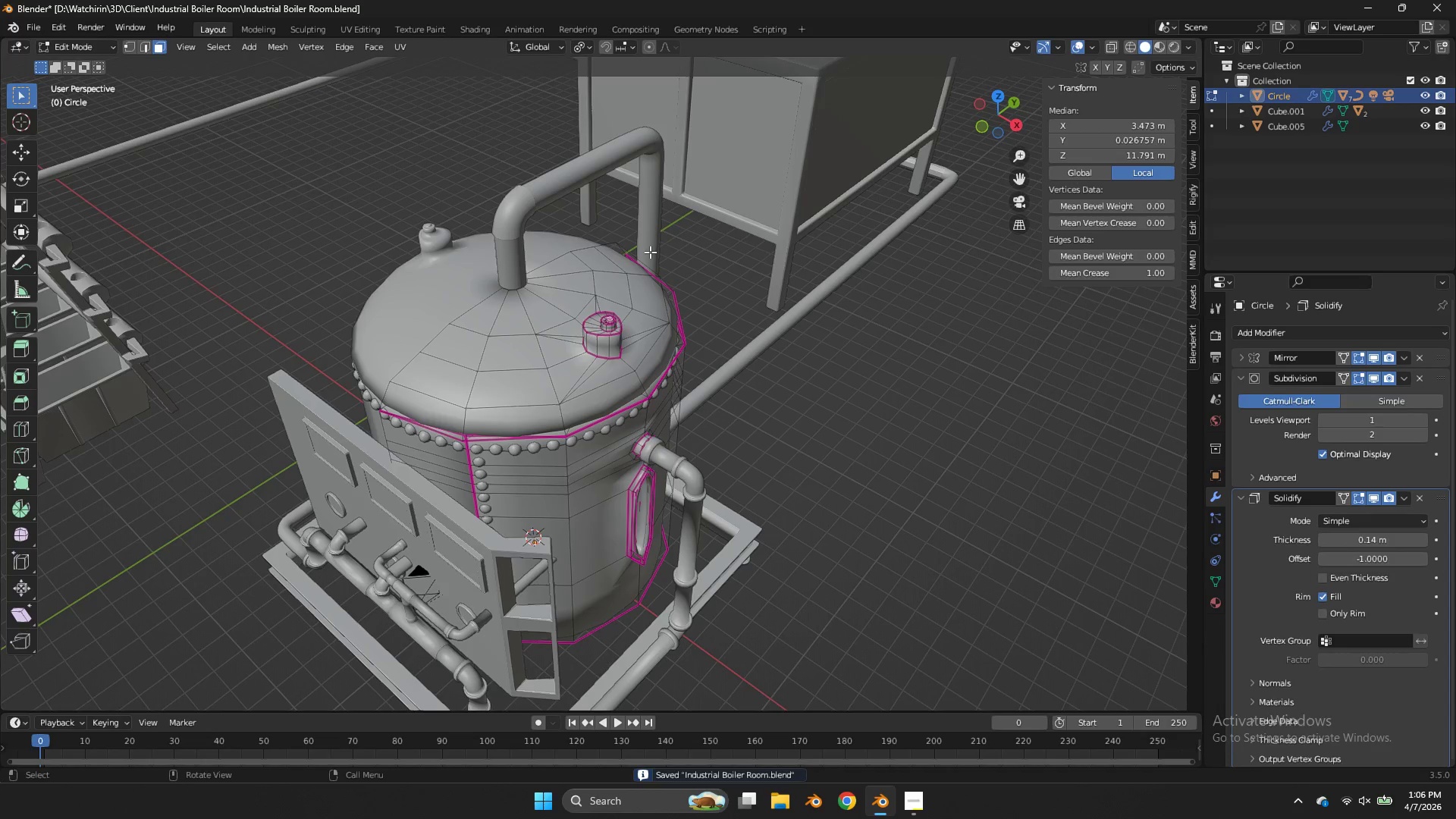 
scroll: coordinate [650, 252], scroll_direction: up, amount: 2.0
 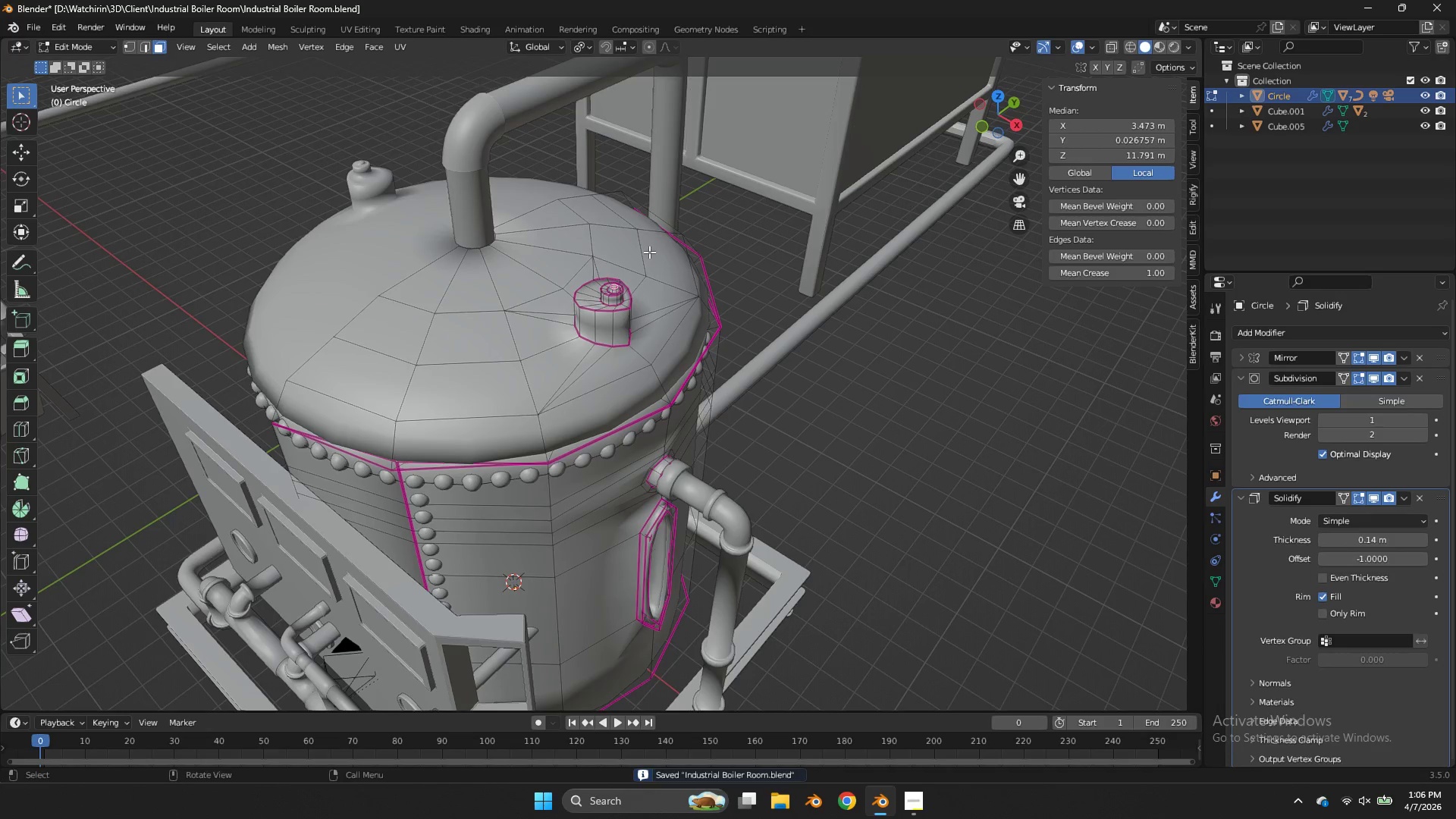 
key(Control+ControlLeft)
 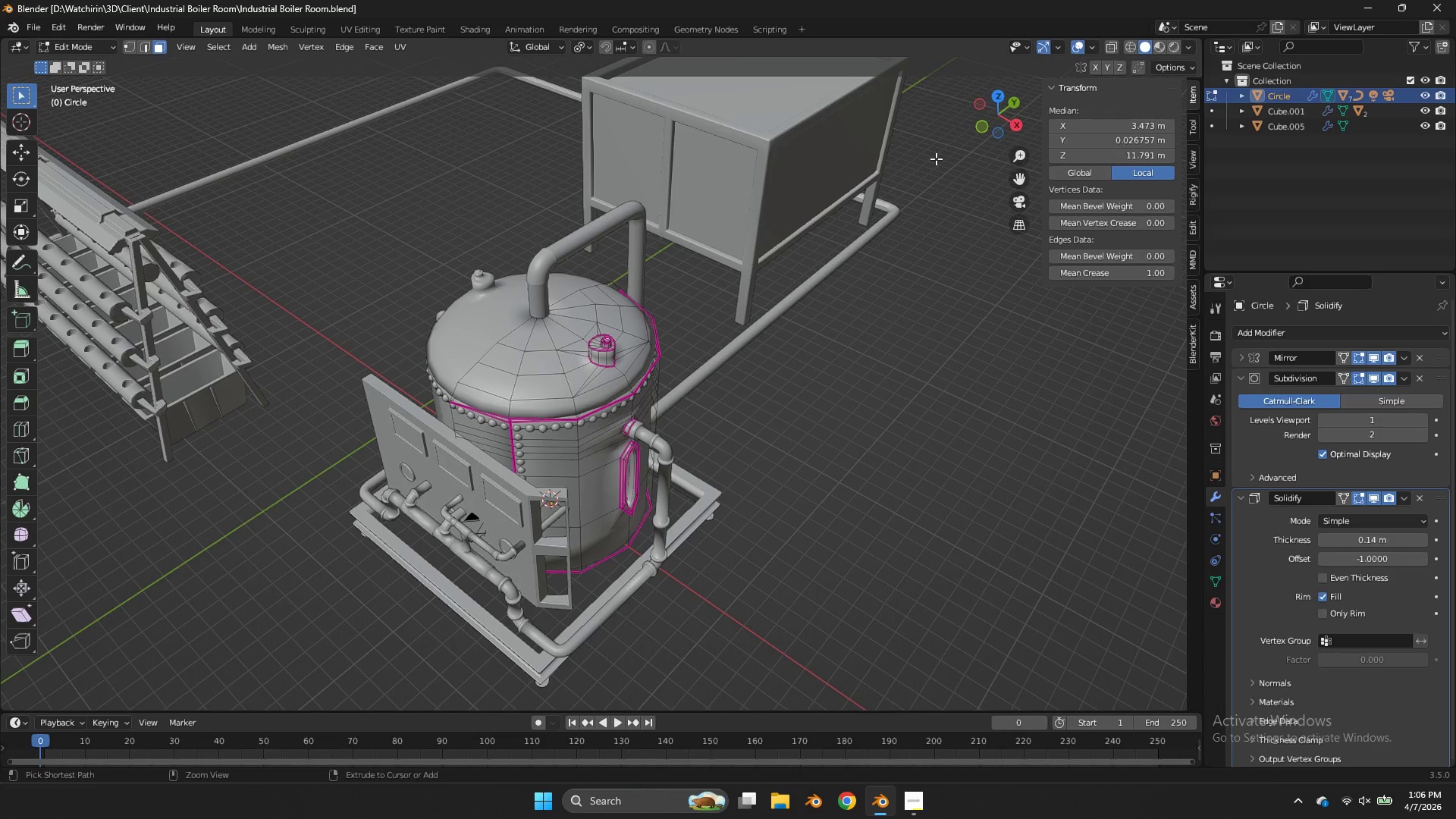 
key(Control+S)
 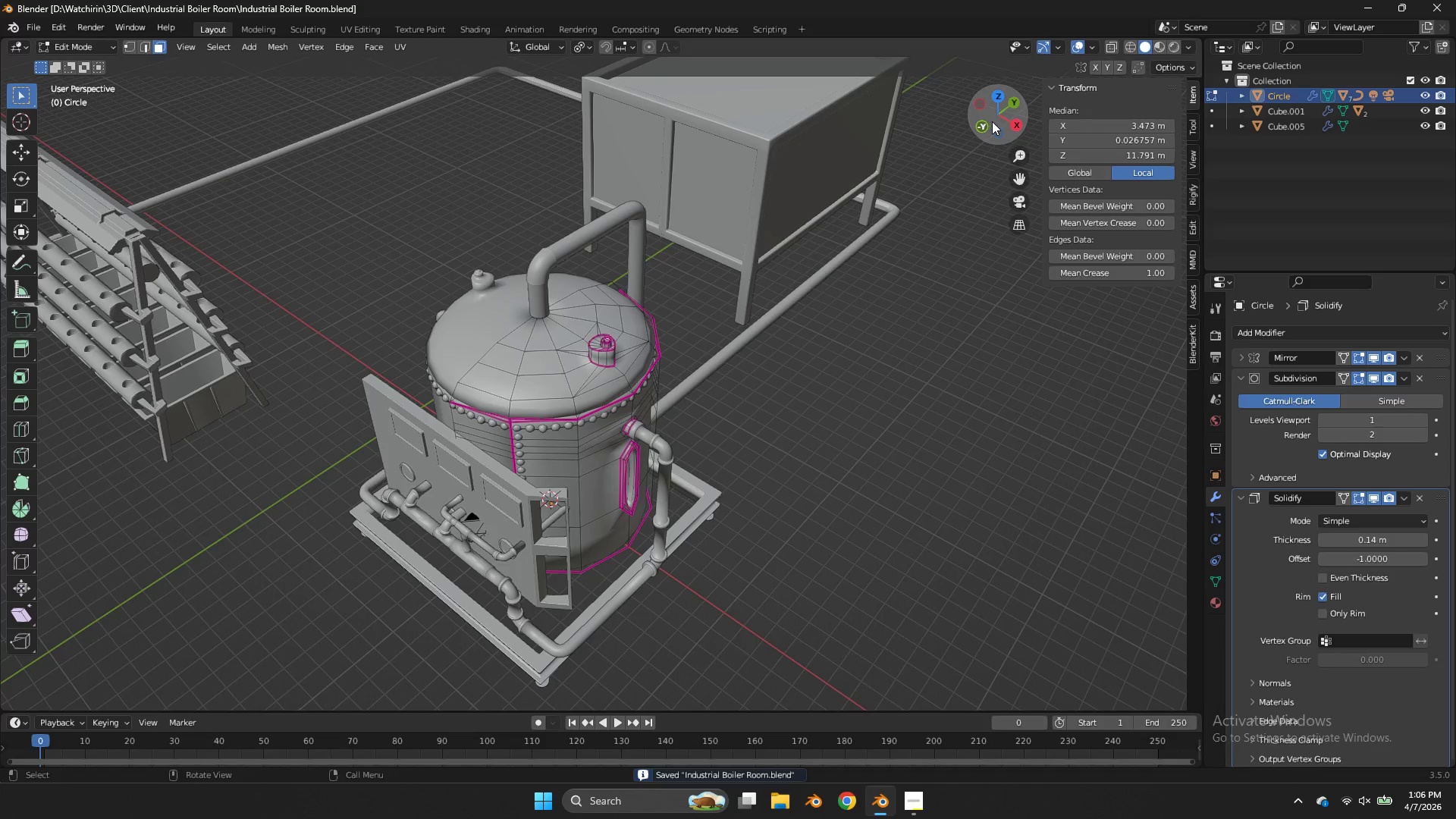 
scroll: coordinate [649, 252], scroll_direction: down, amount: 4.0
 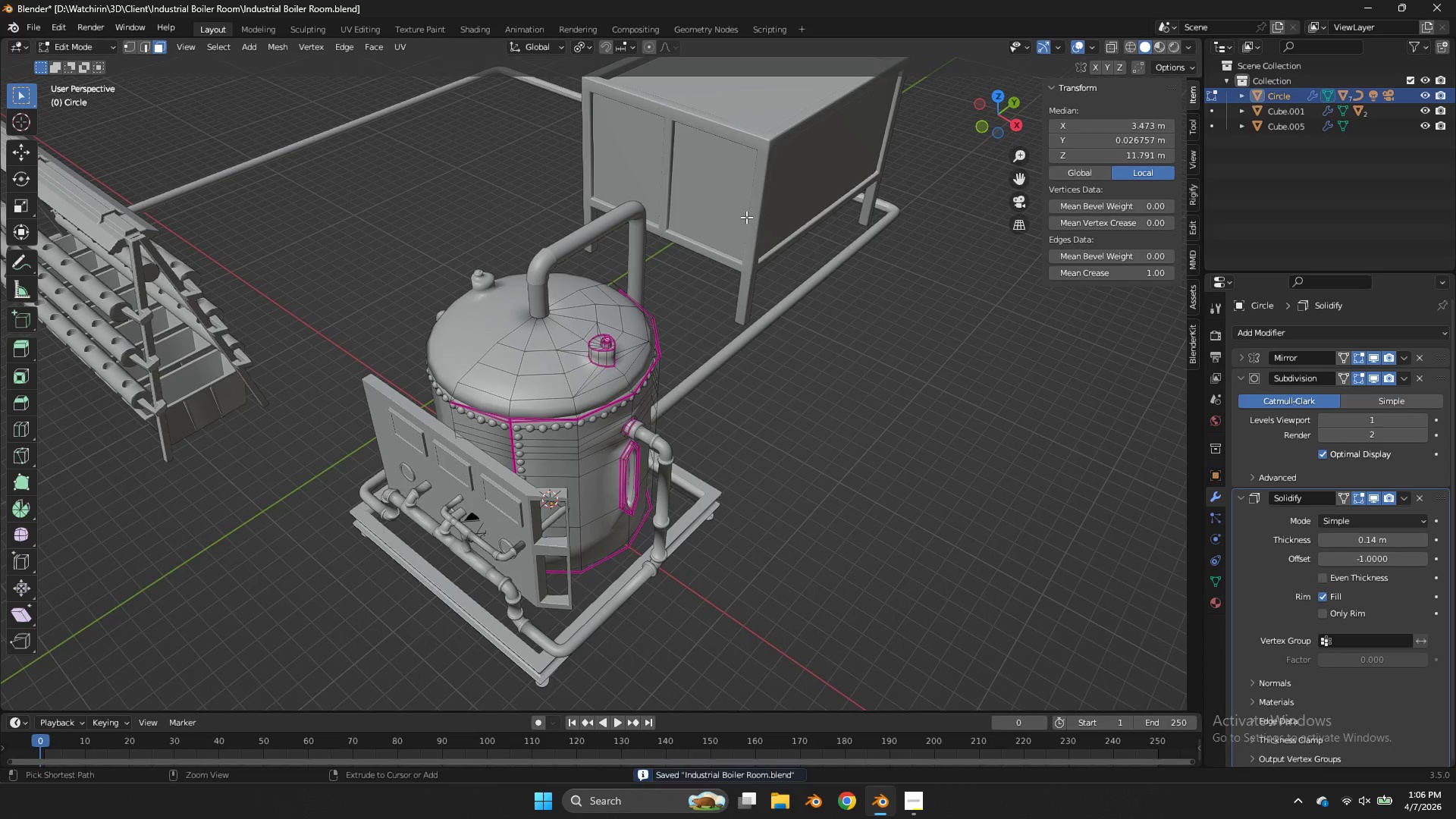 
left_click_drag(start_coordinate=[991, 121], to_coordinate=[1065, 61])
 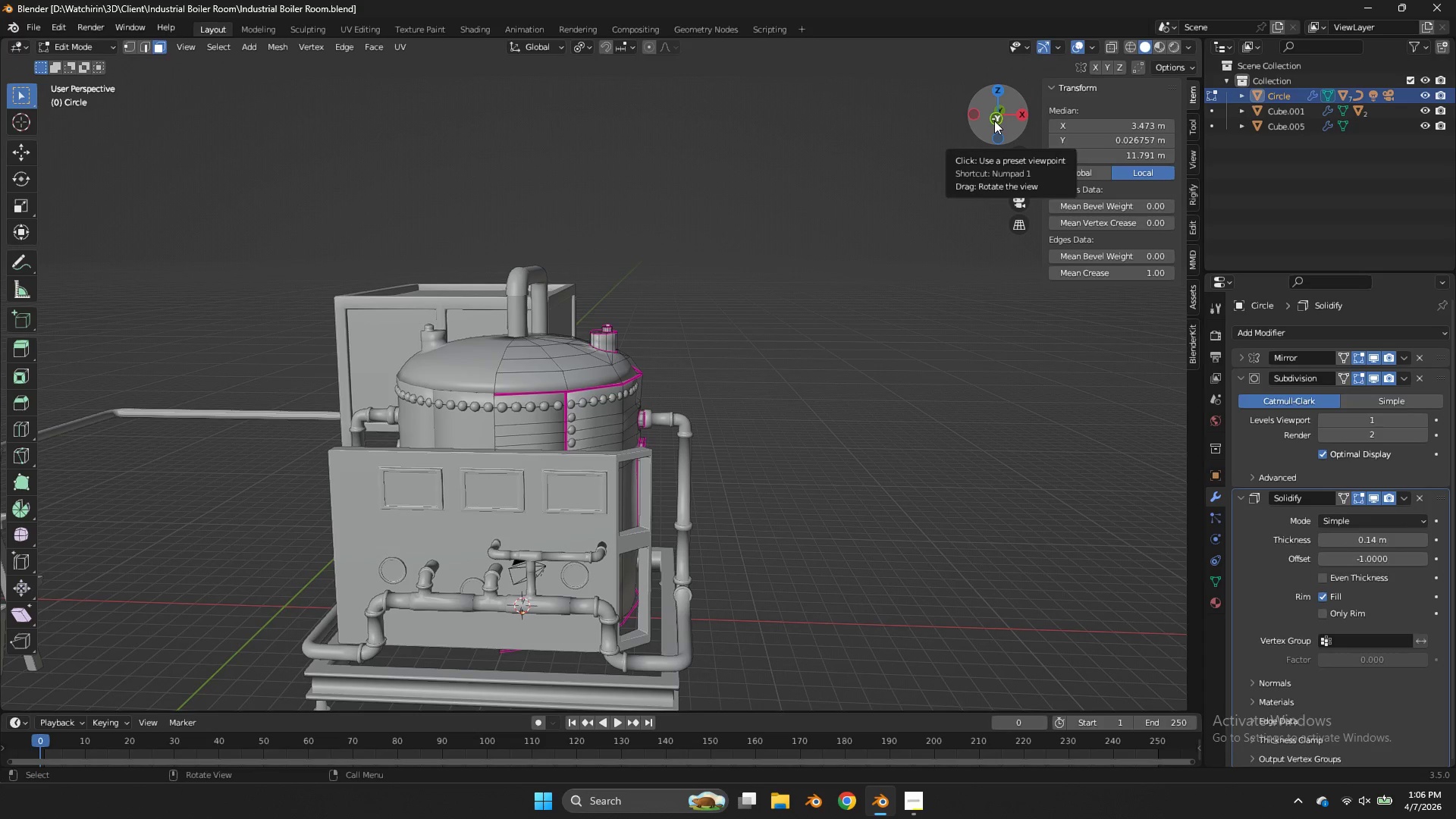 
left_click_drag(start_coordinate=[994, 121], to_coordinate=[809, 143])
 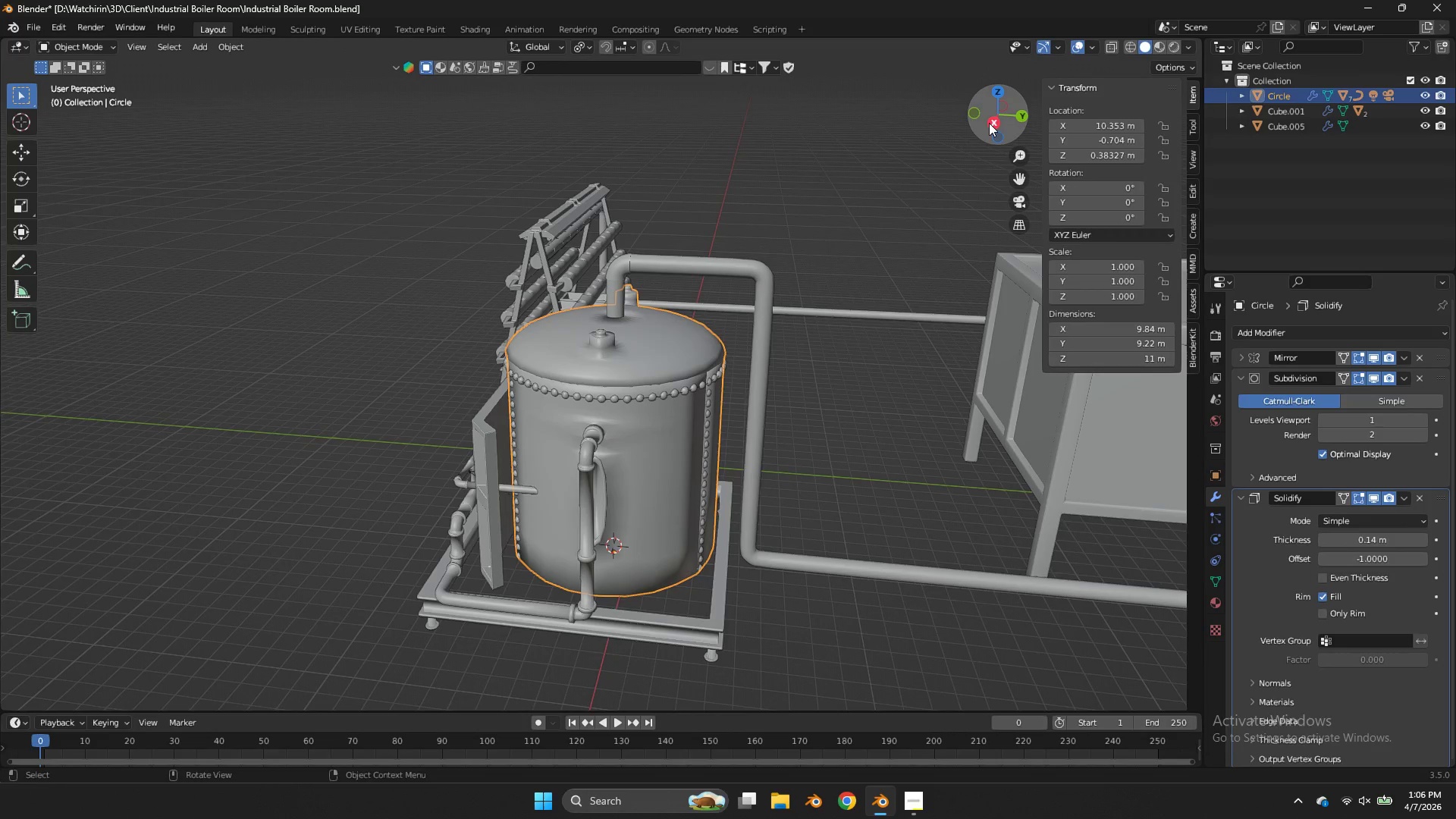 
key(Tab)
 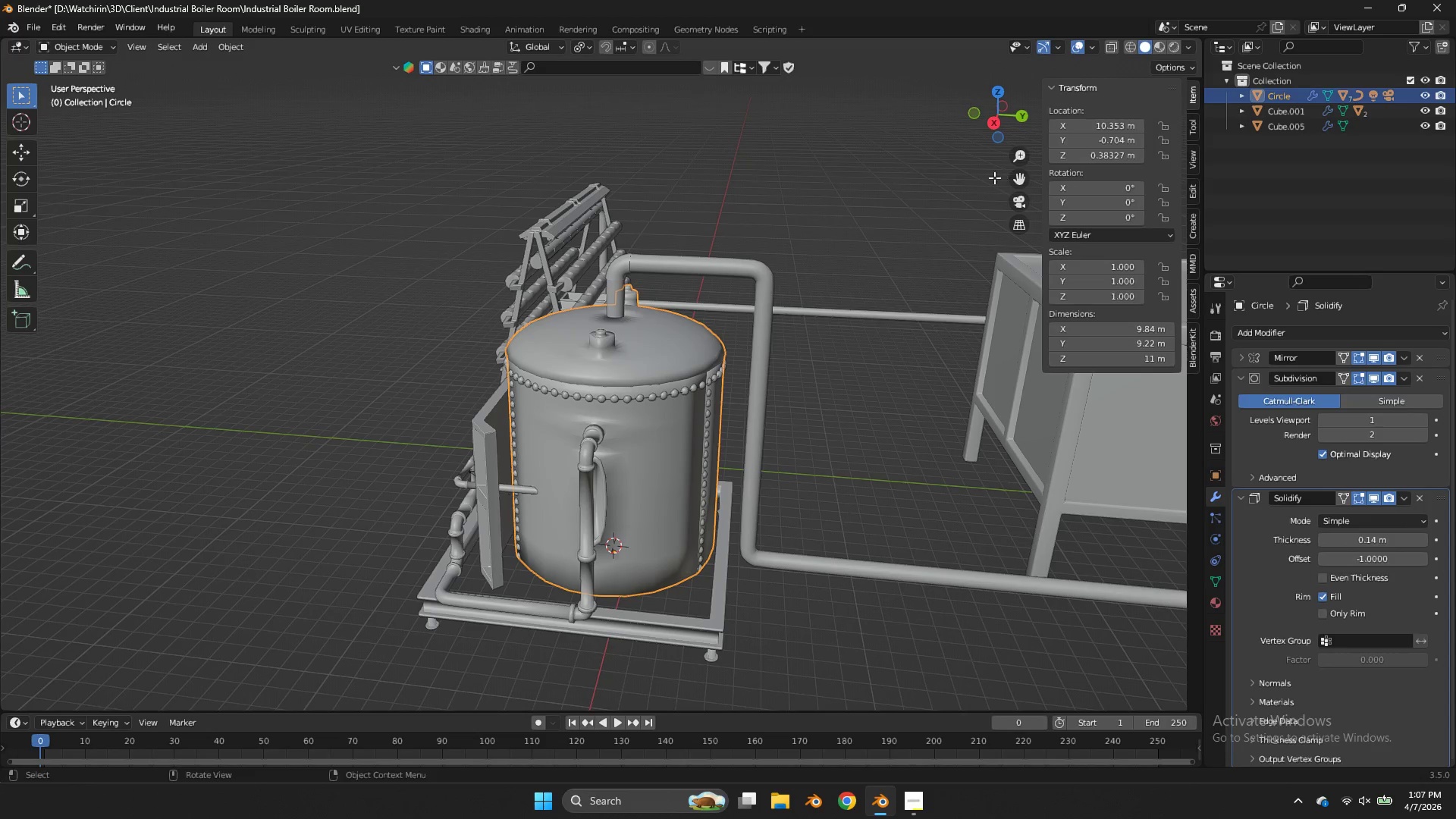 
key(Alt+AltLeft)
 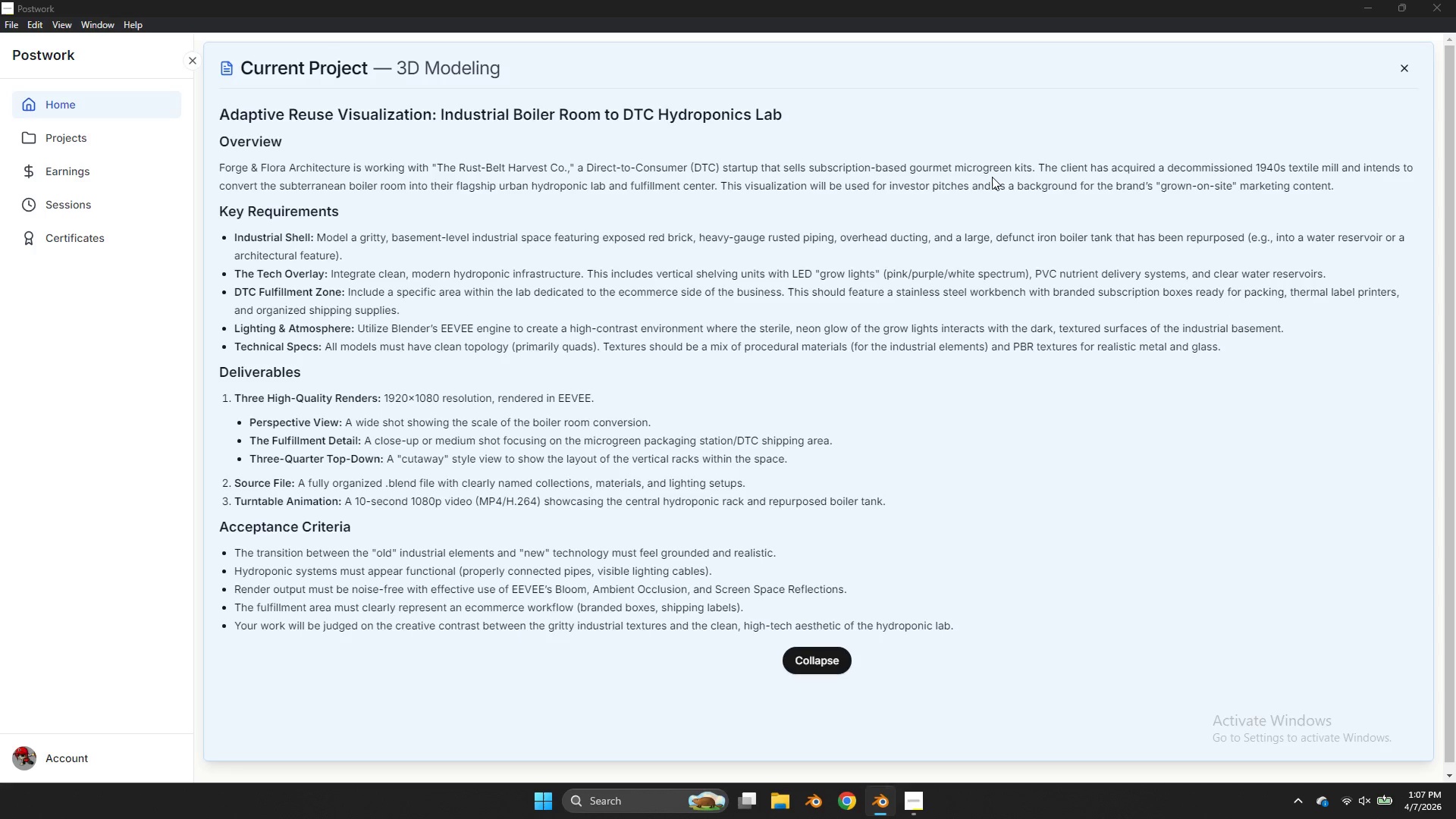 
key(Alt+Tab)